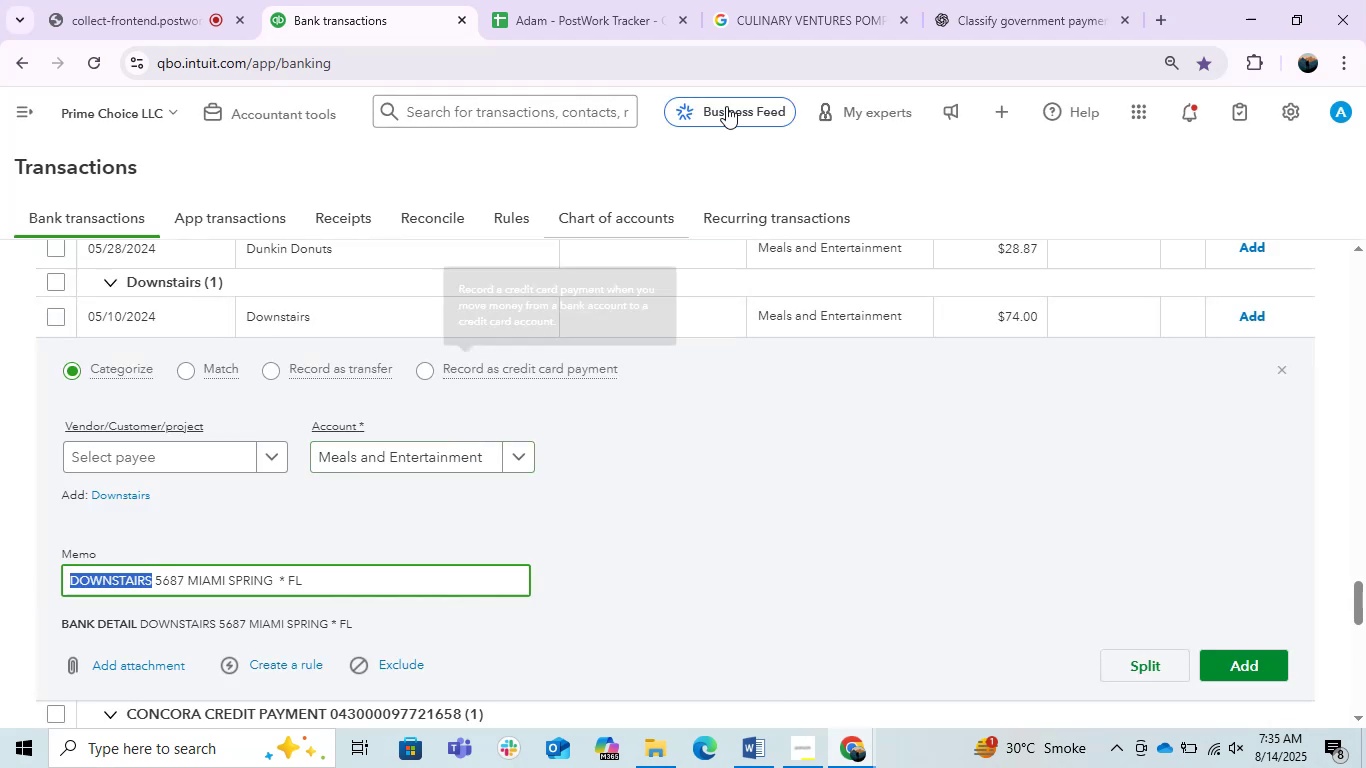 
key(Control+C)
 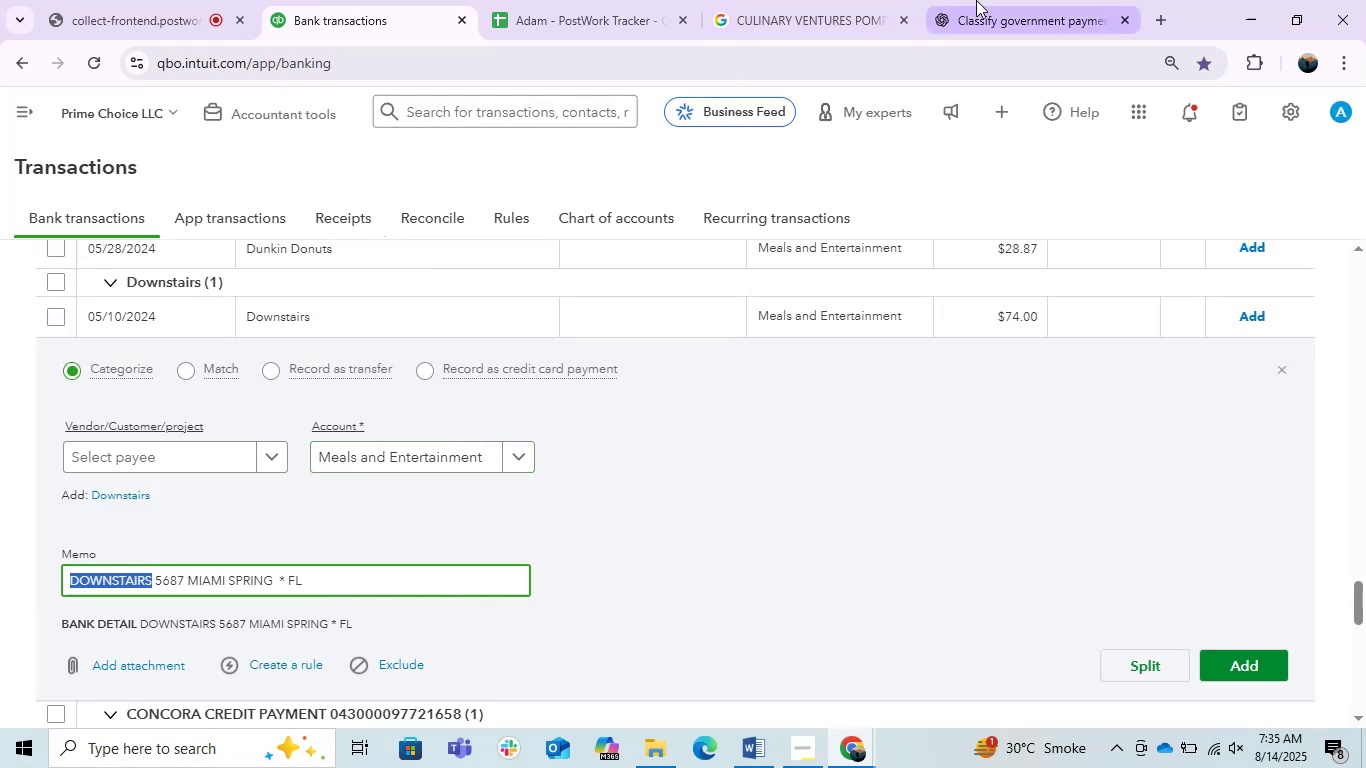 
left_click([976, 0])
 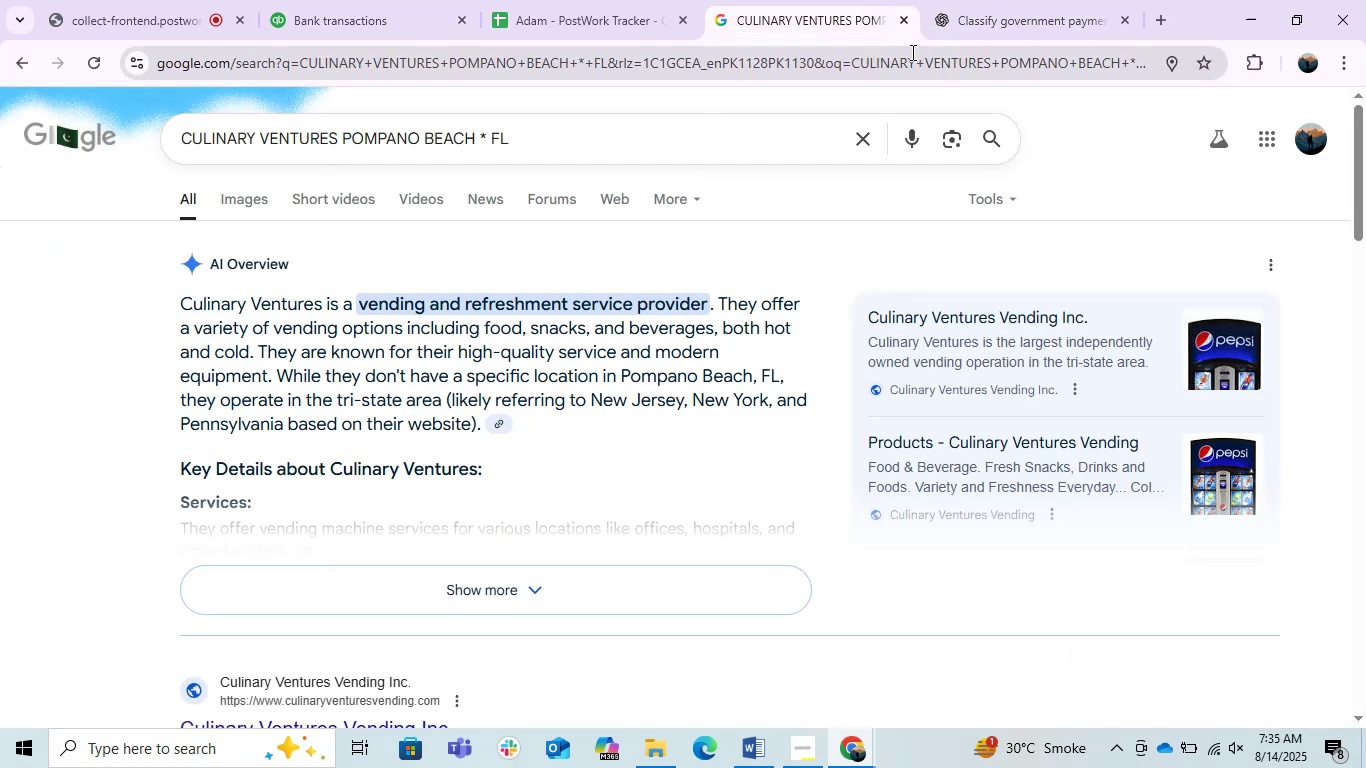 
triple_click([882, 63])
 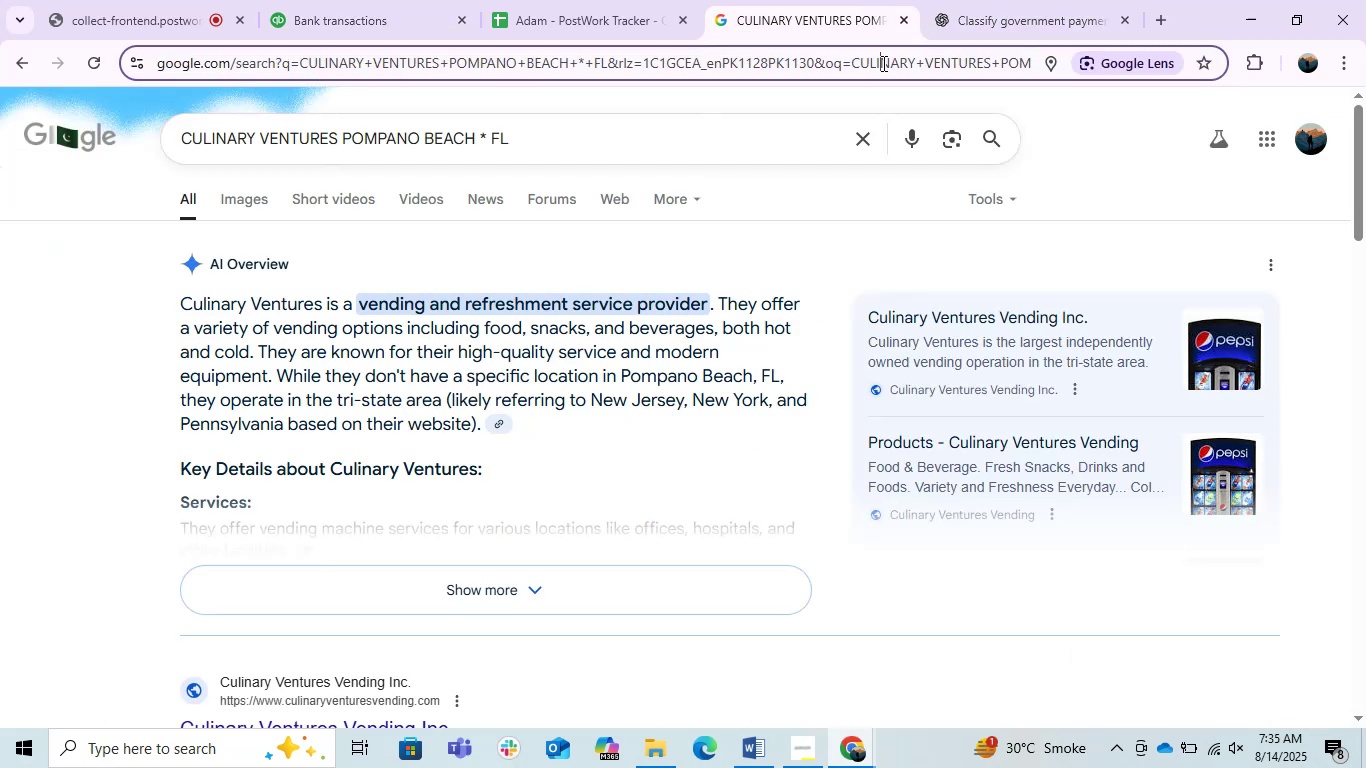 
key(Control+ControlLeft)
 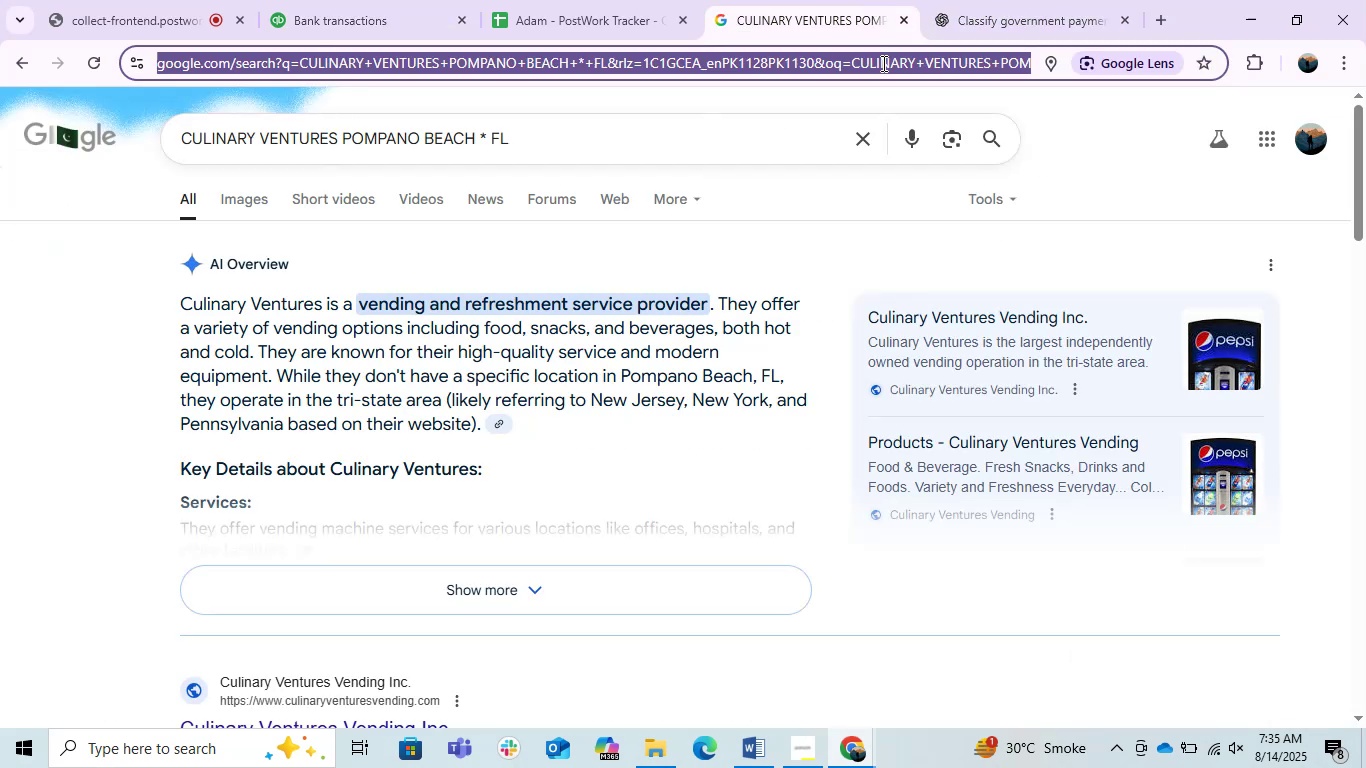 
key(Control+V)
 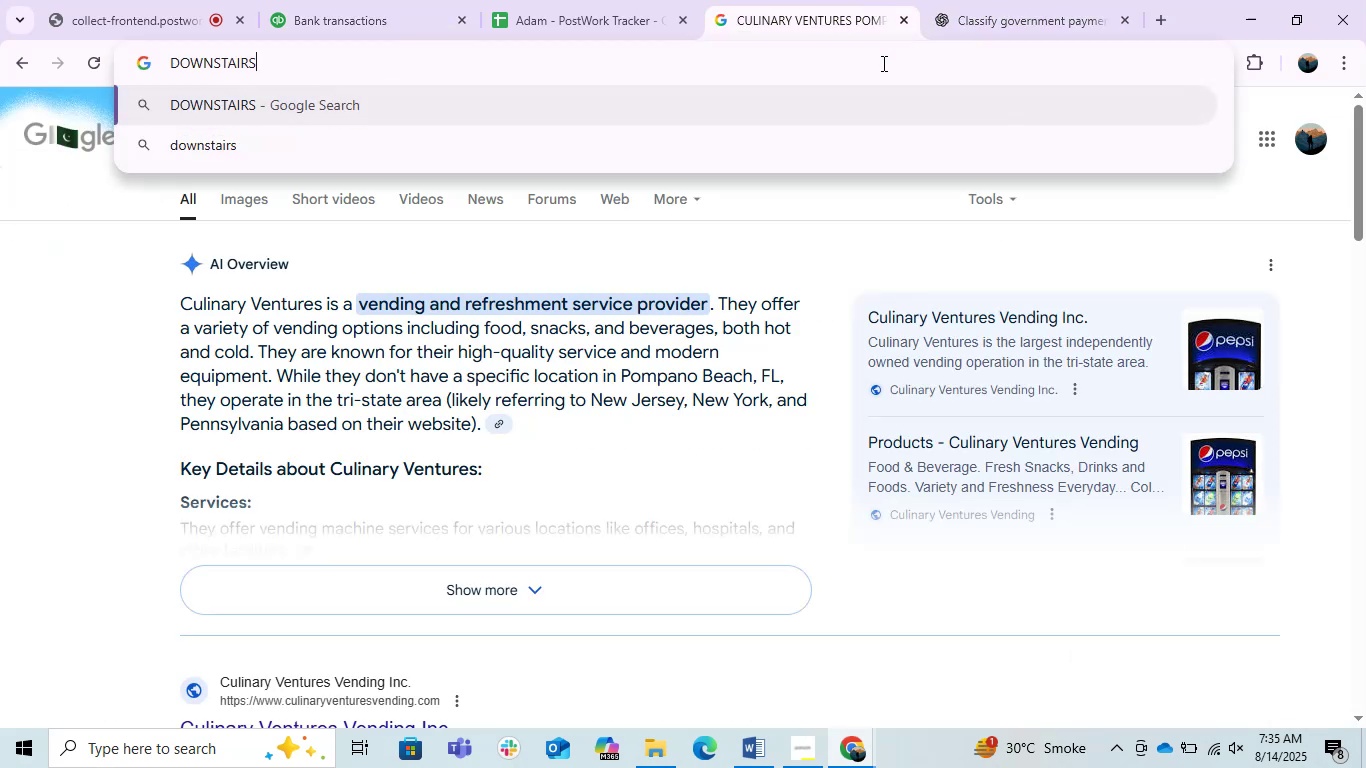 
key(Enter)
 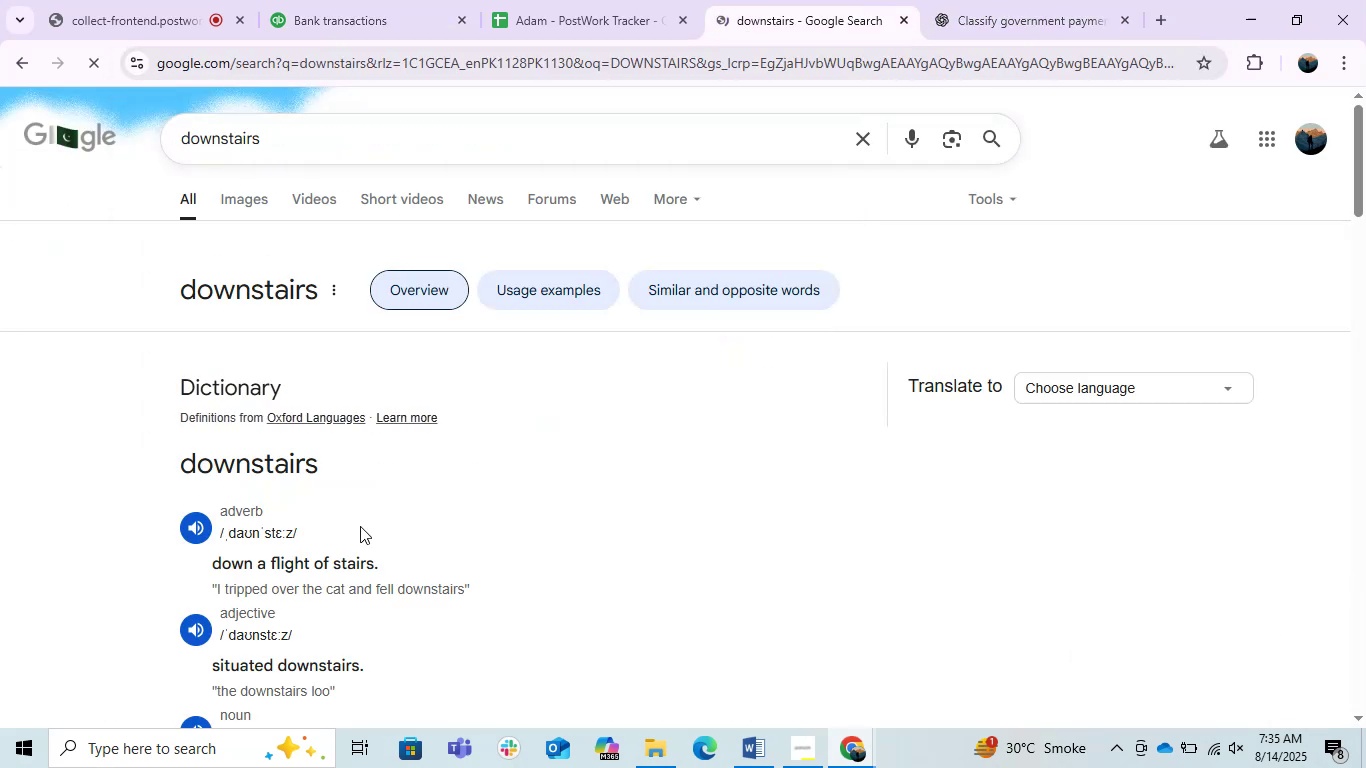 
scroll: coordinate [360, 526], scroll_direction: down, amount: 4.0
 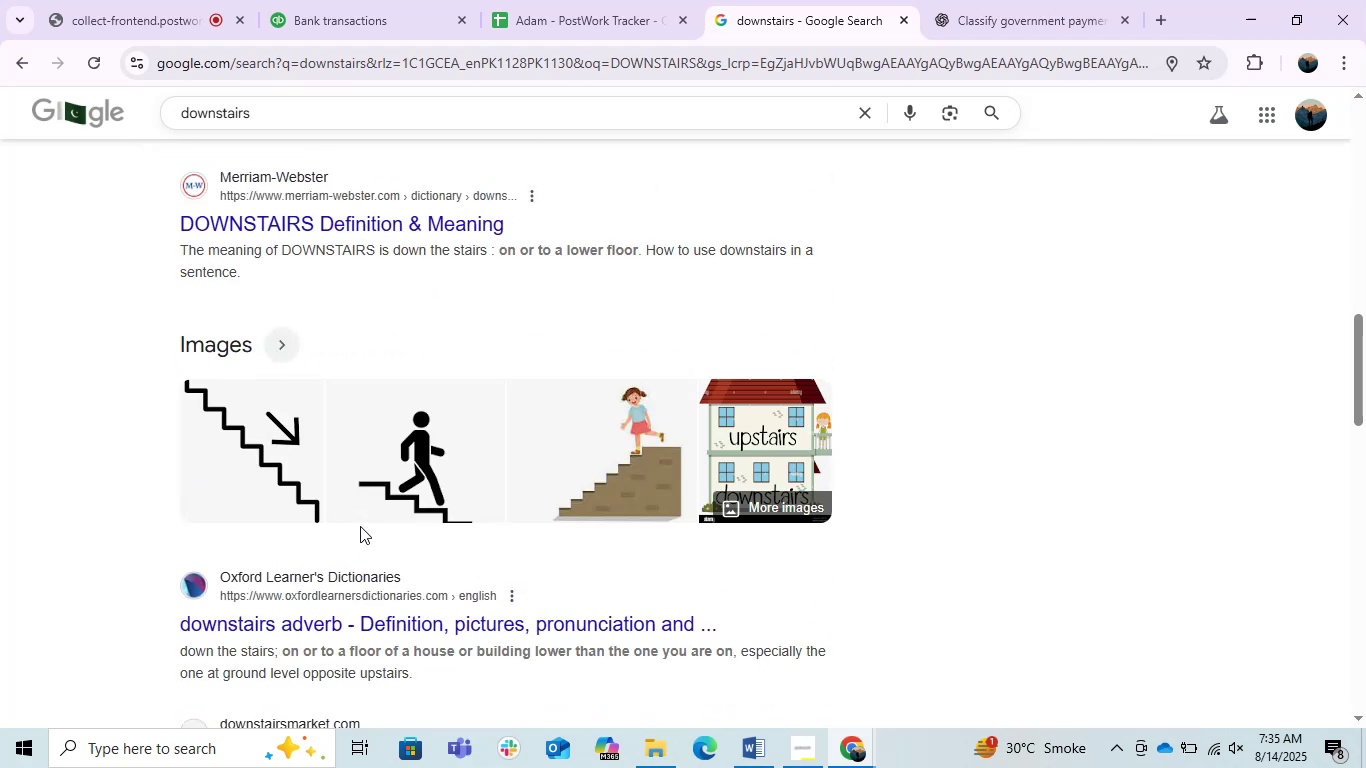 
wait(7.72)
 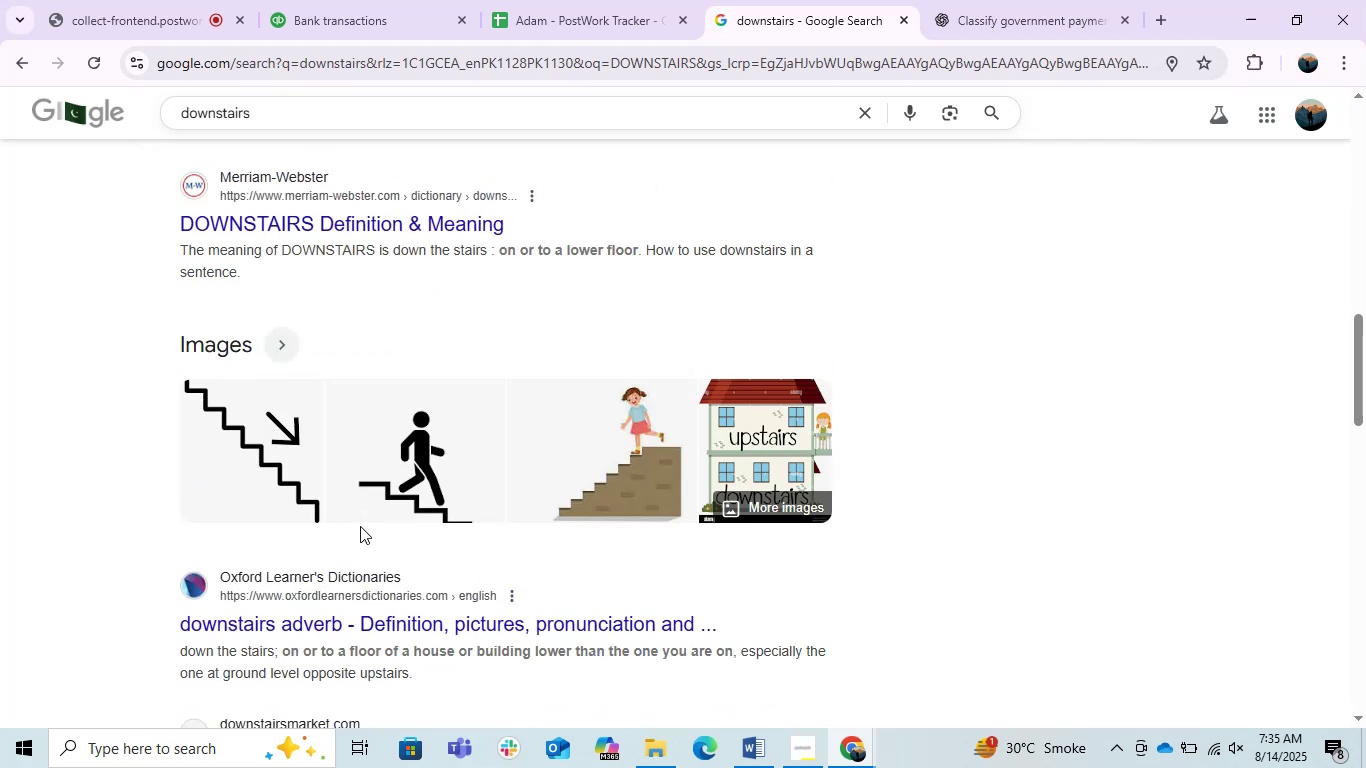 
scroll: coordinate [360, 526], scroll_direction: down, amount: 2.0
 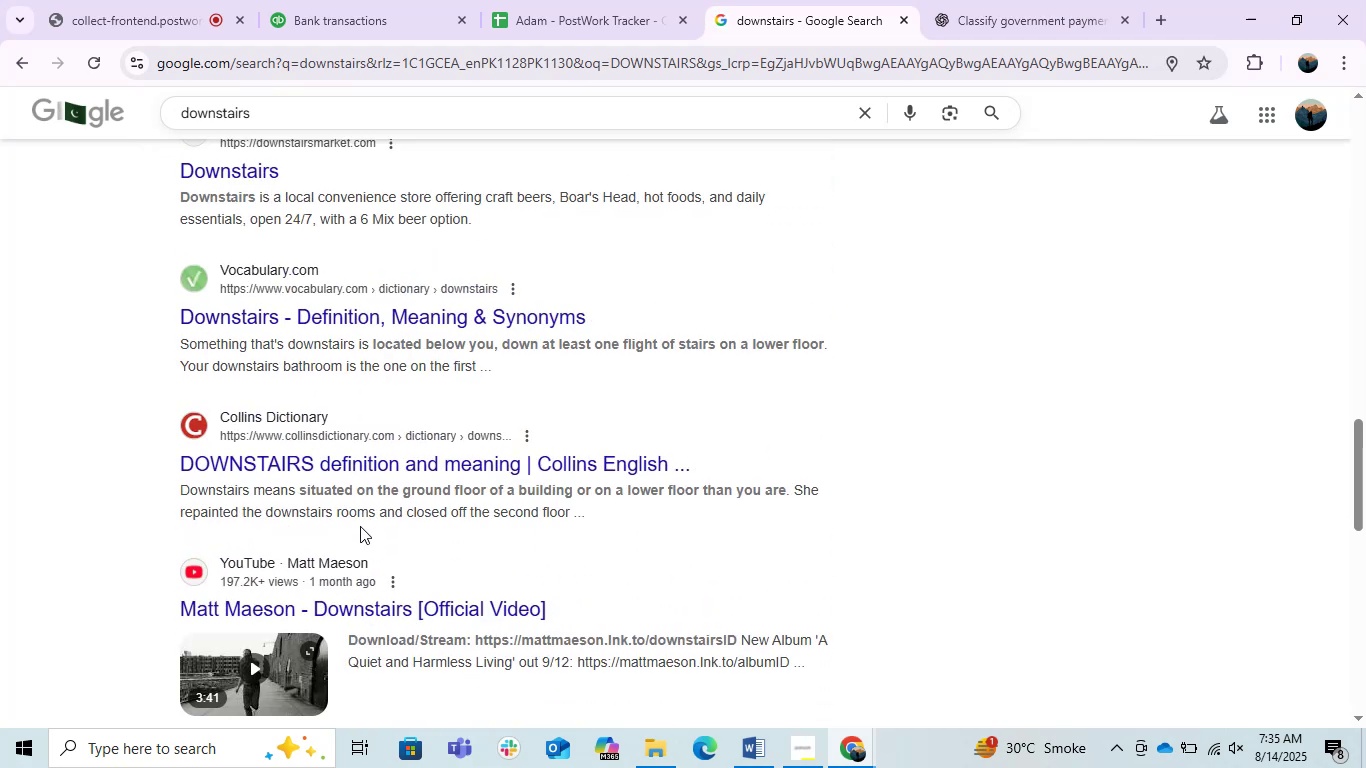 
scroll: coordinate [360, 526], scroll_direction: up, amount: 6.0
 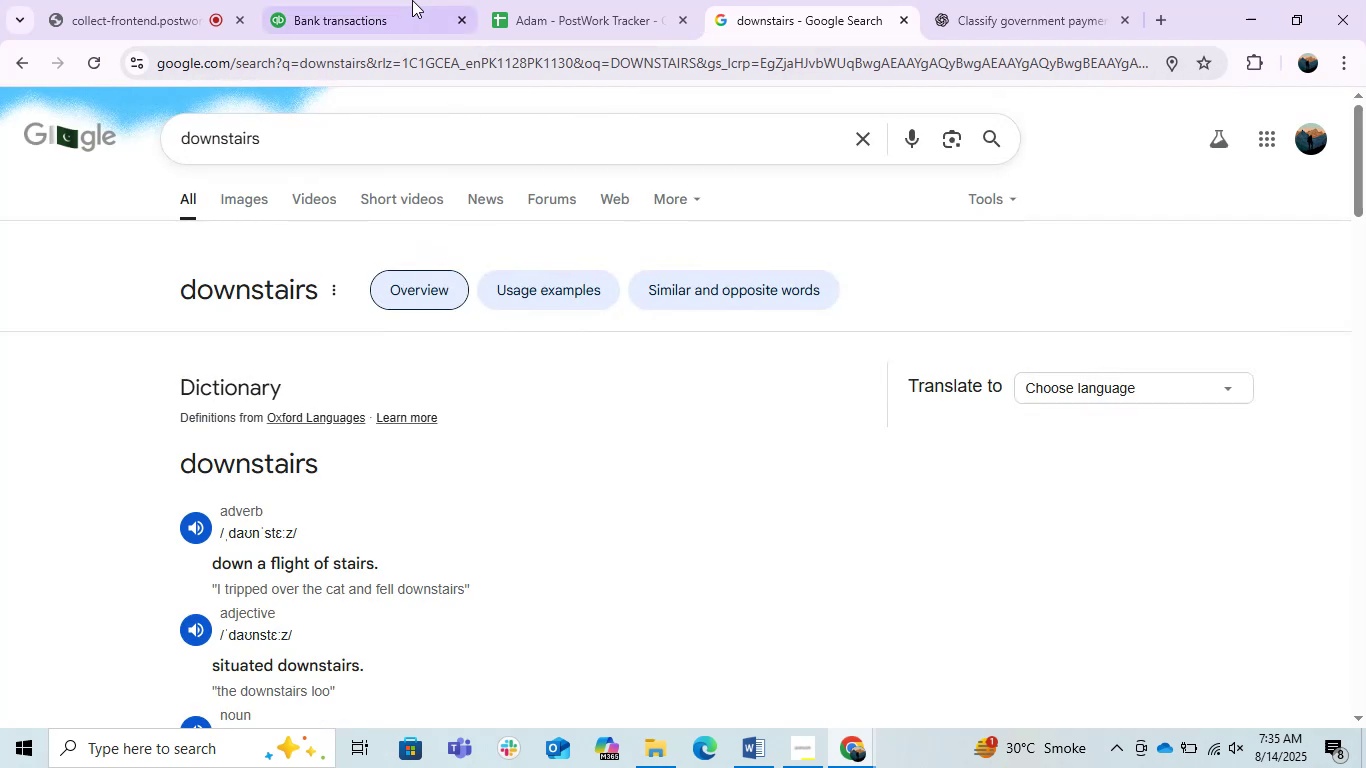 
left_click([401, 0])
 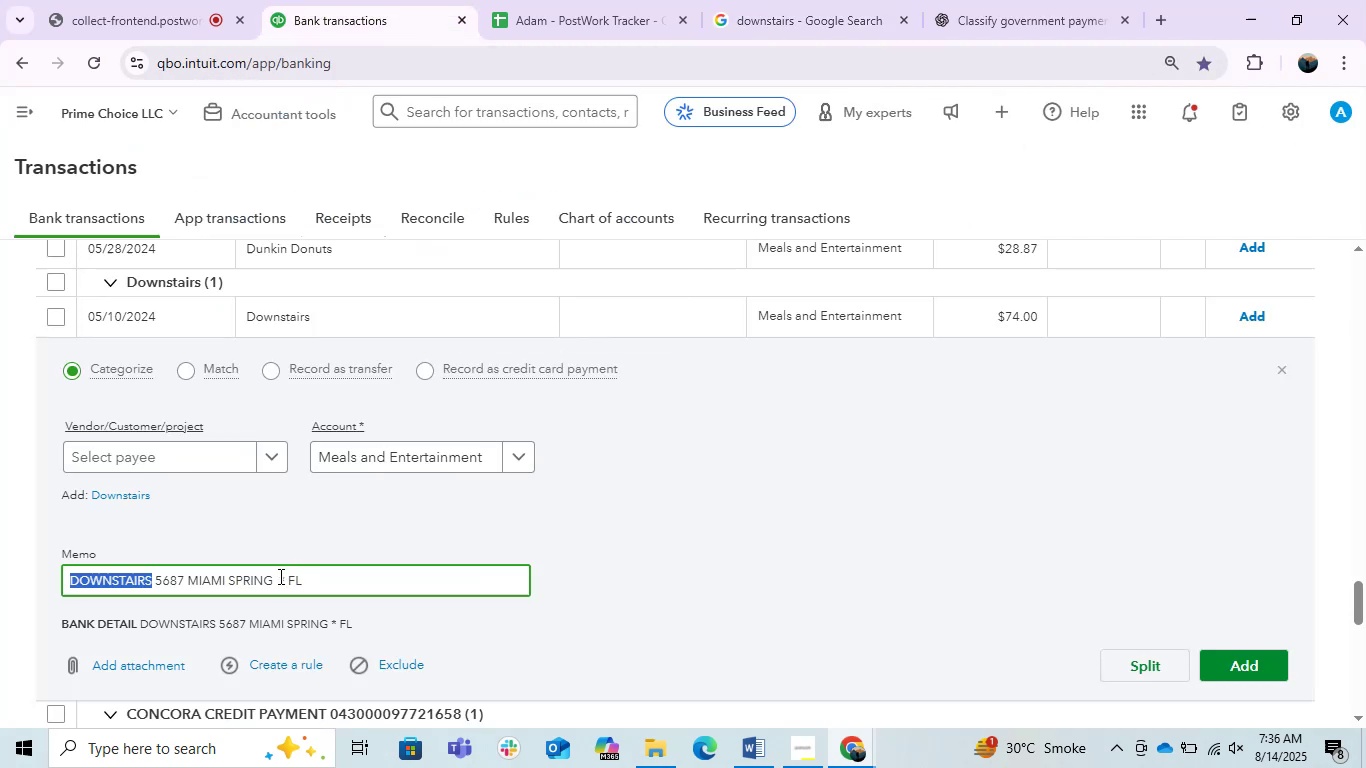 
left_click_drag(start_coordinate=[322, 576], to_coordinate=[0, 587])
 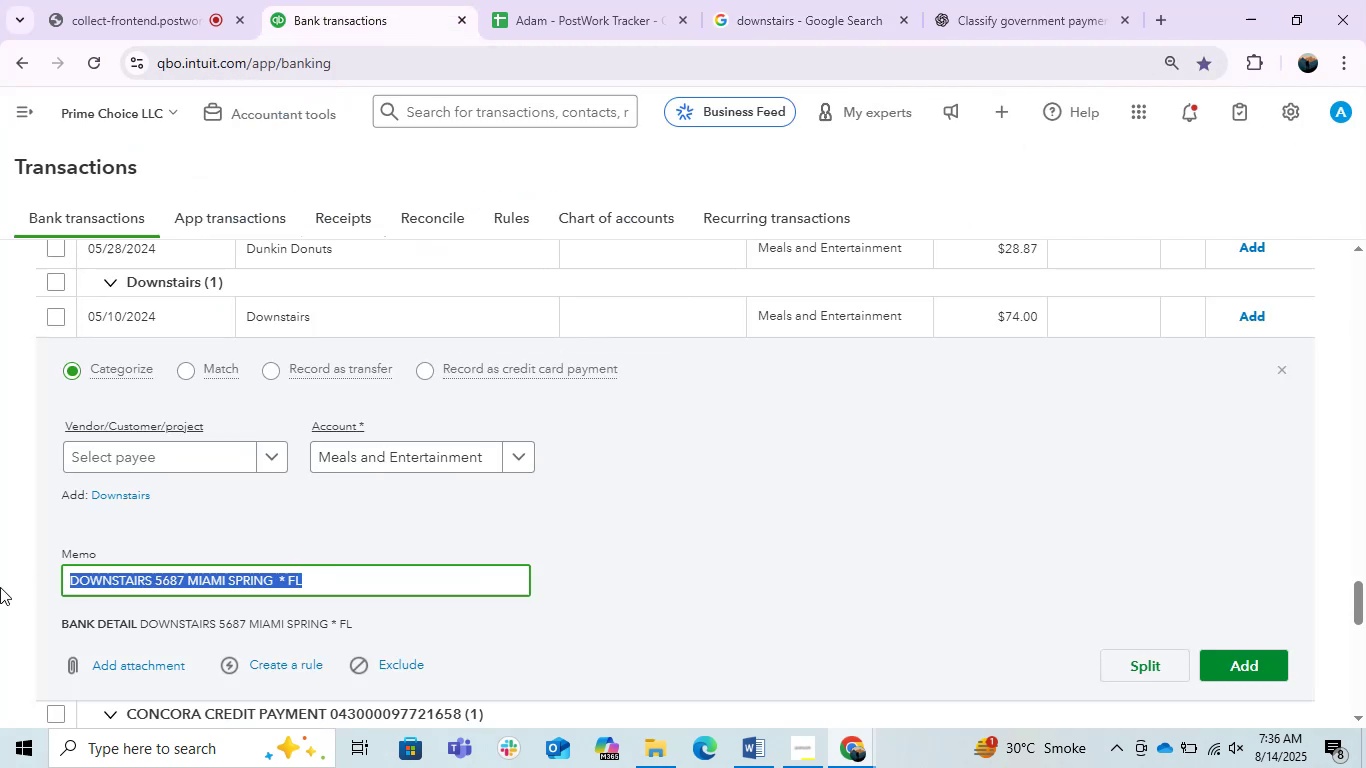 
key(Control+C)
 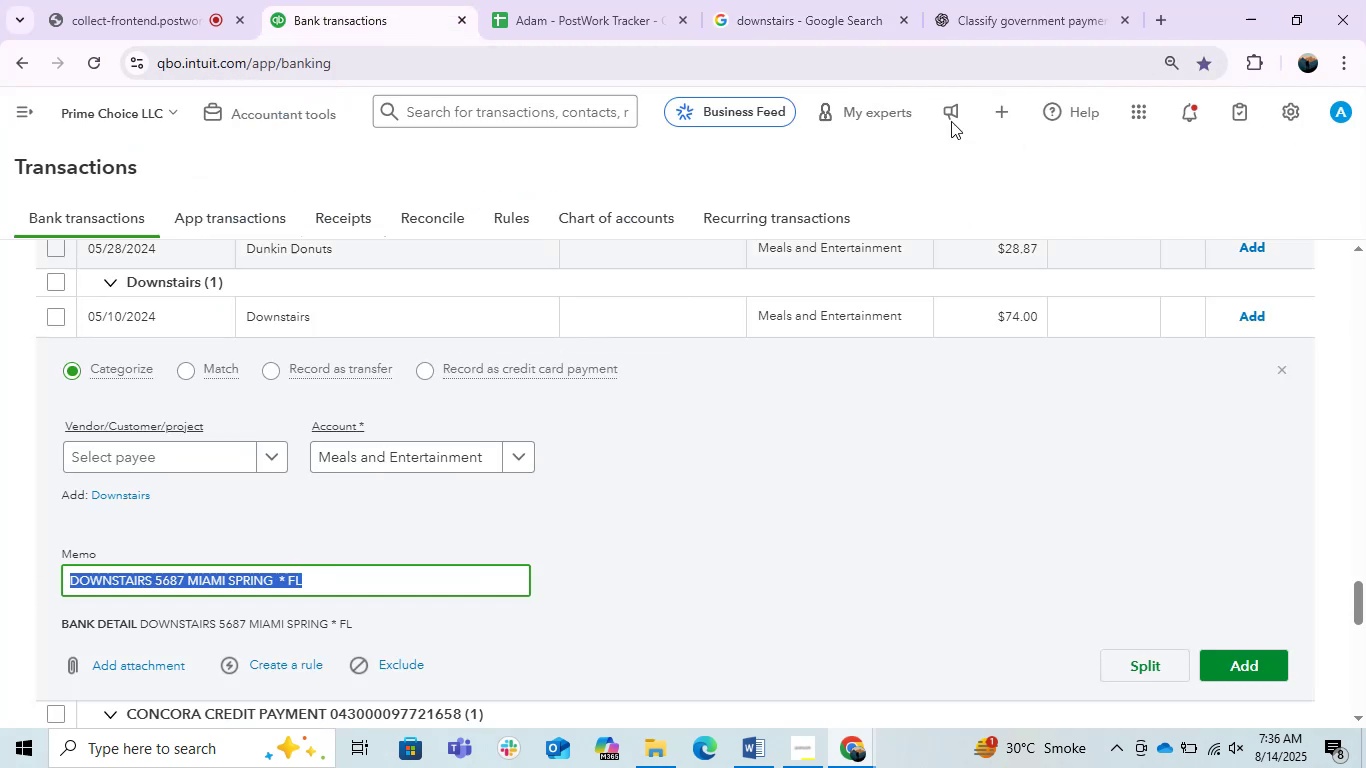 
key(Control+C)
 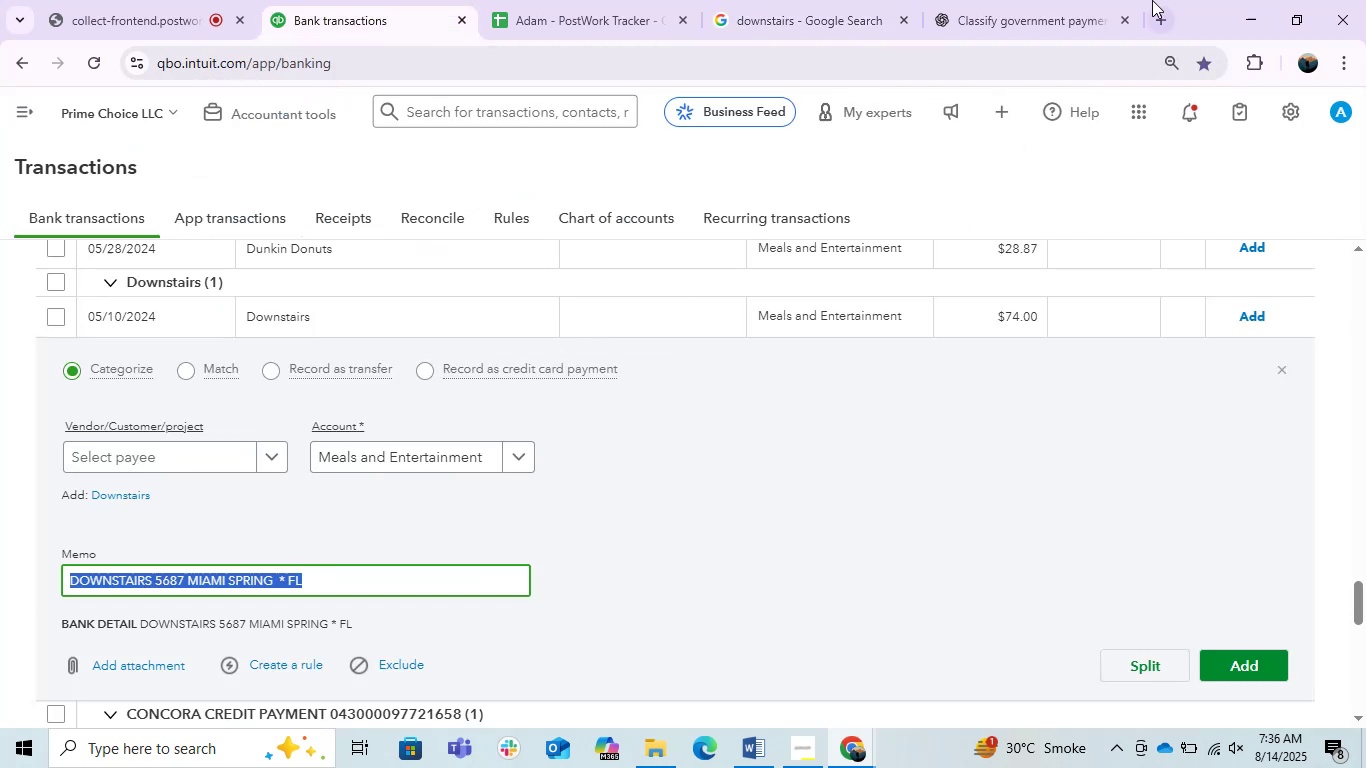 
key(Control+C)
 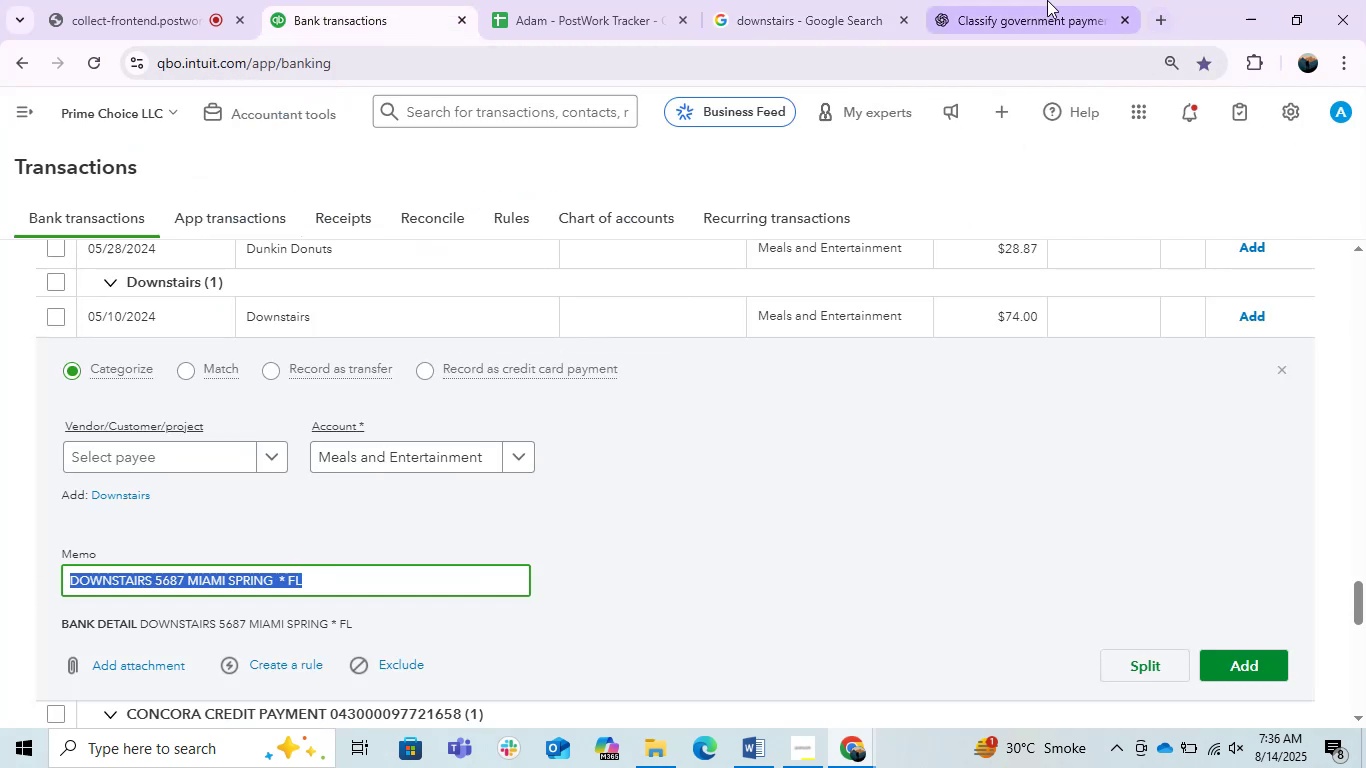 
left_click([1047, 0])
 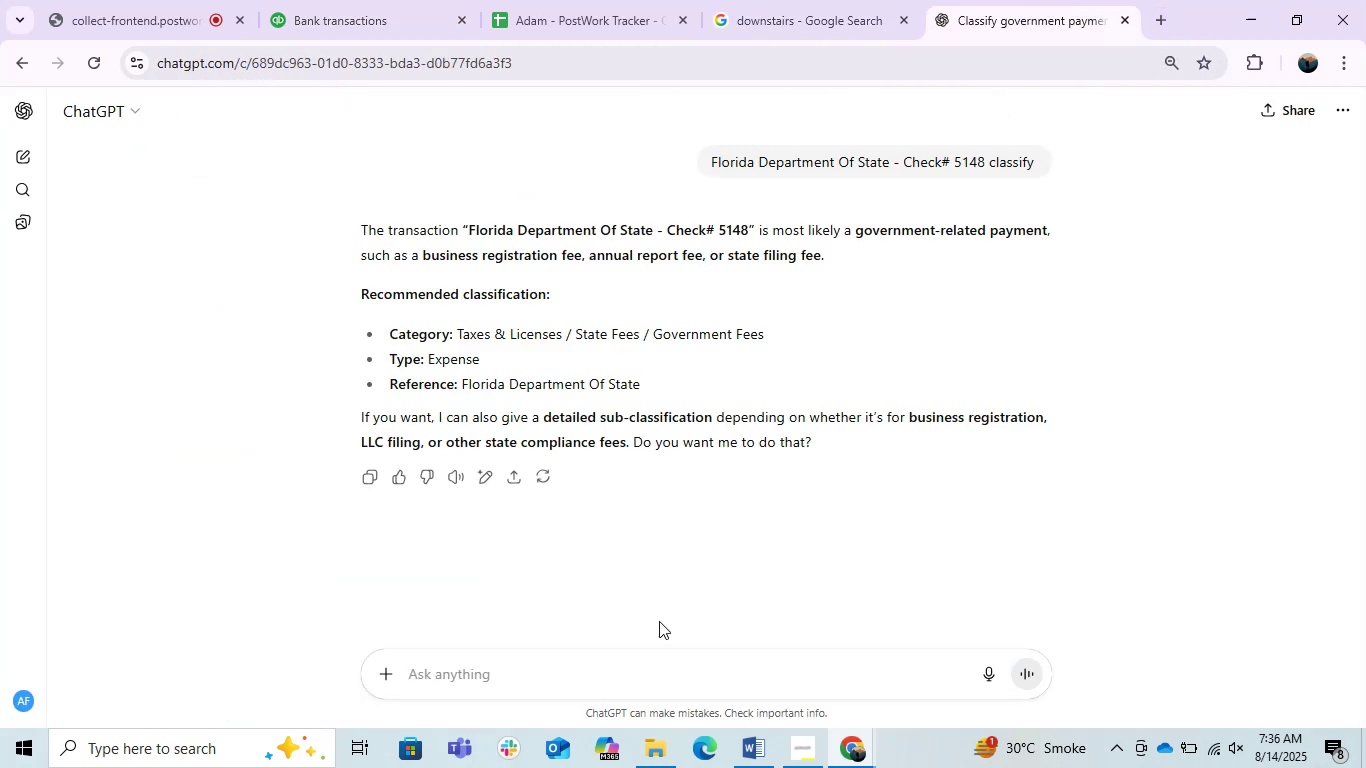 
key(Control+ControlLeft)
 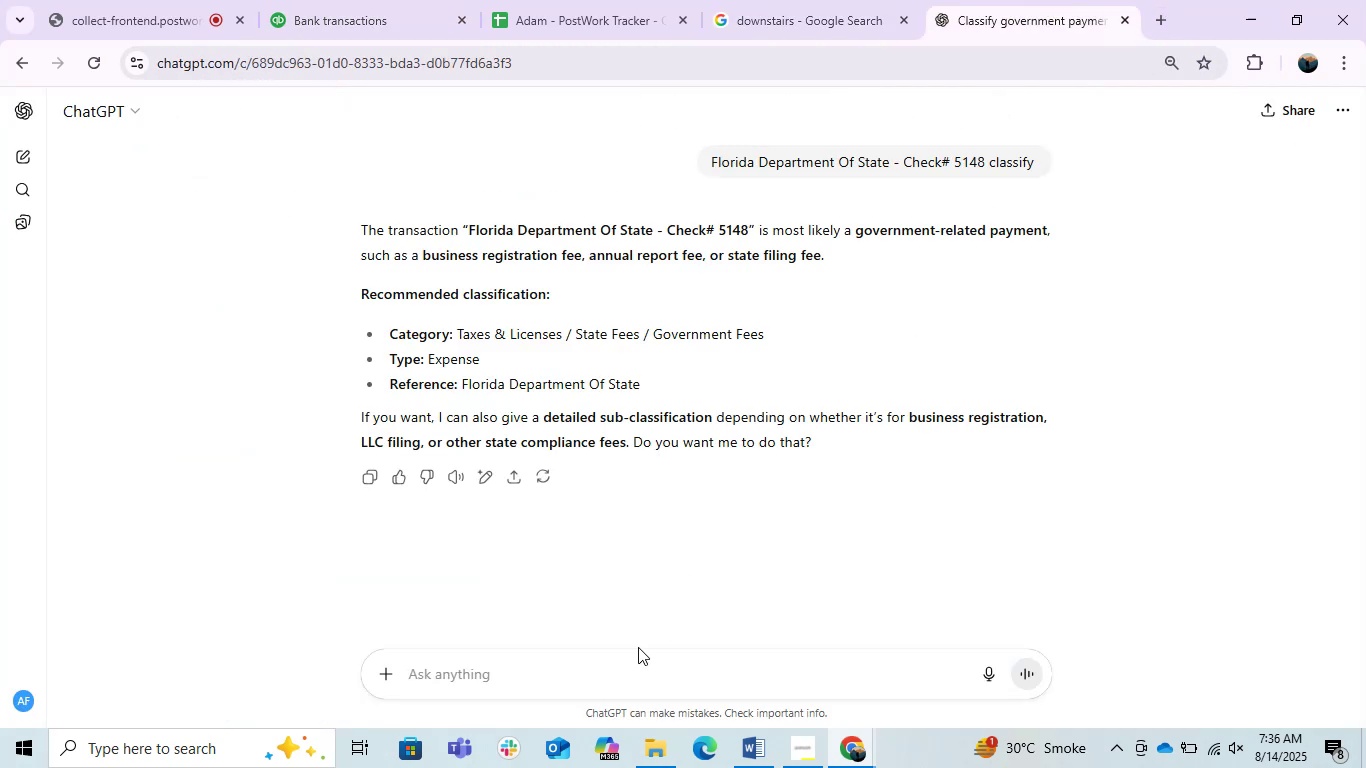 
key(Control+V)
 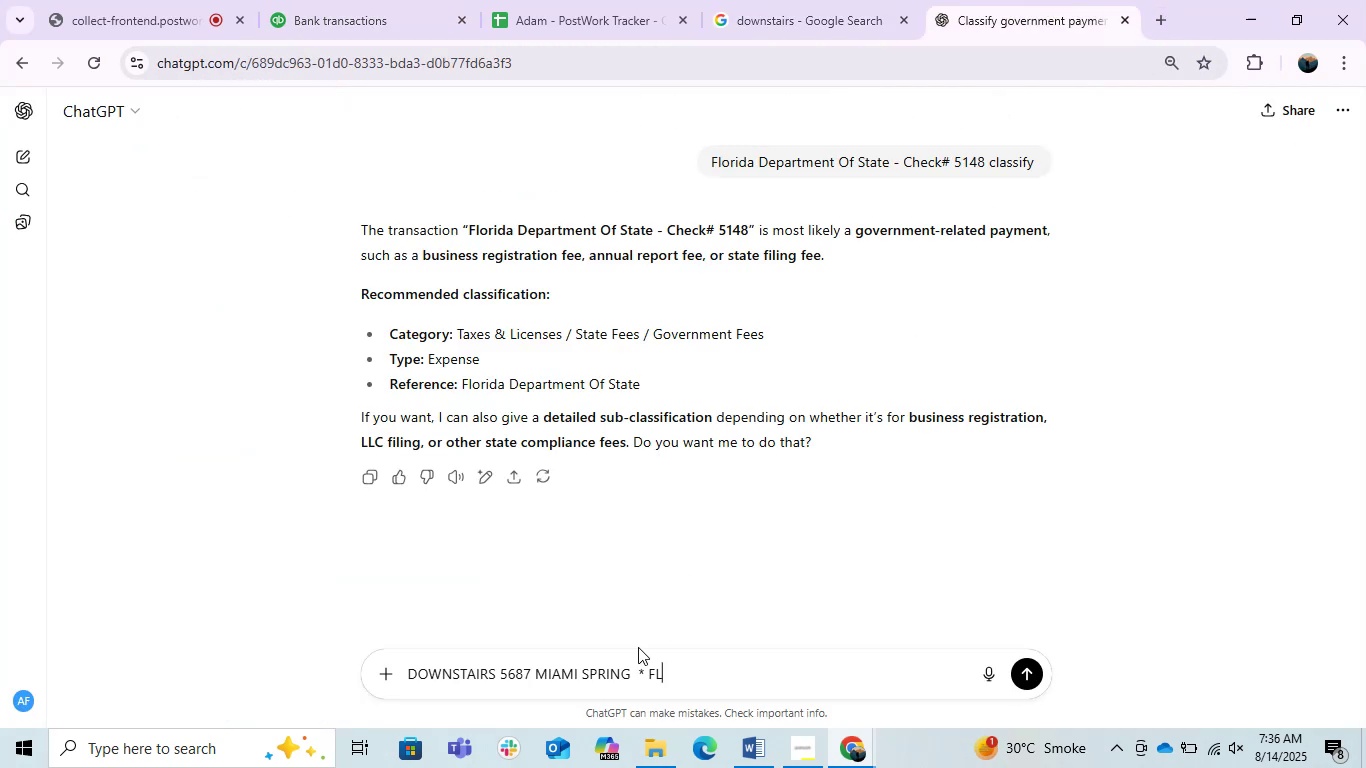 
key(Enter)
 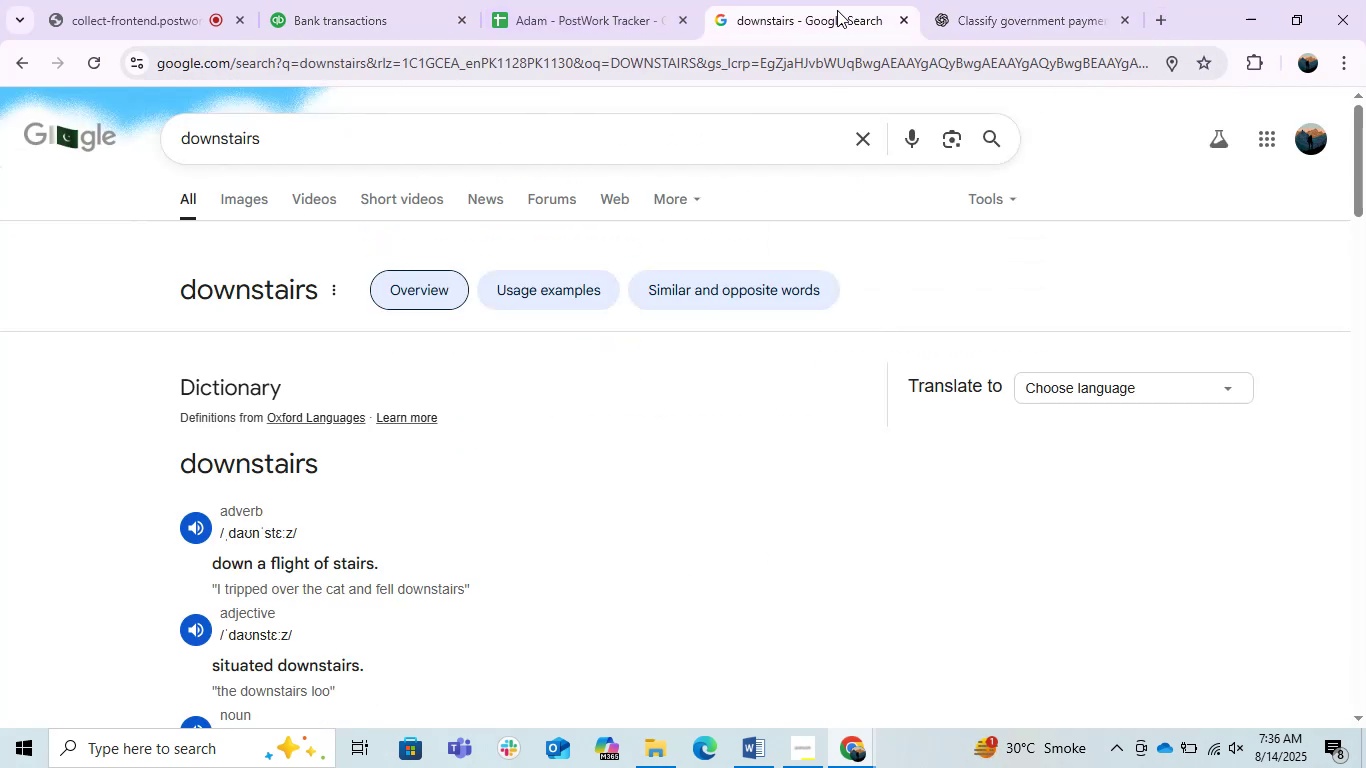 
double_click([843, 56])
 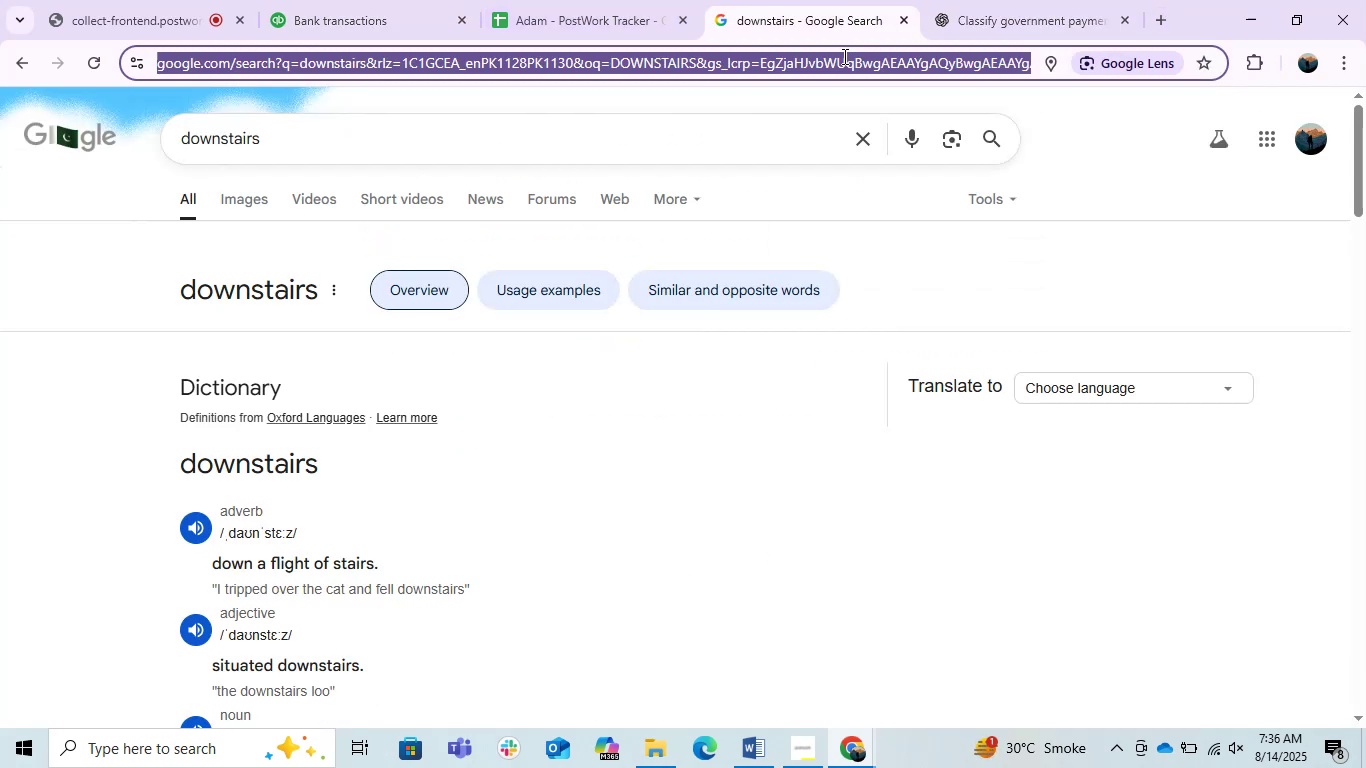 
key(Control+B)
 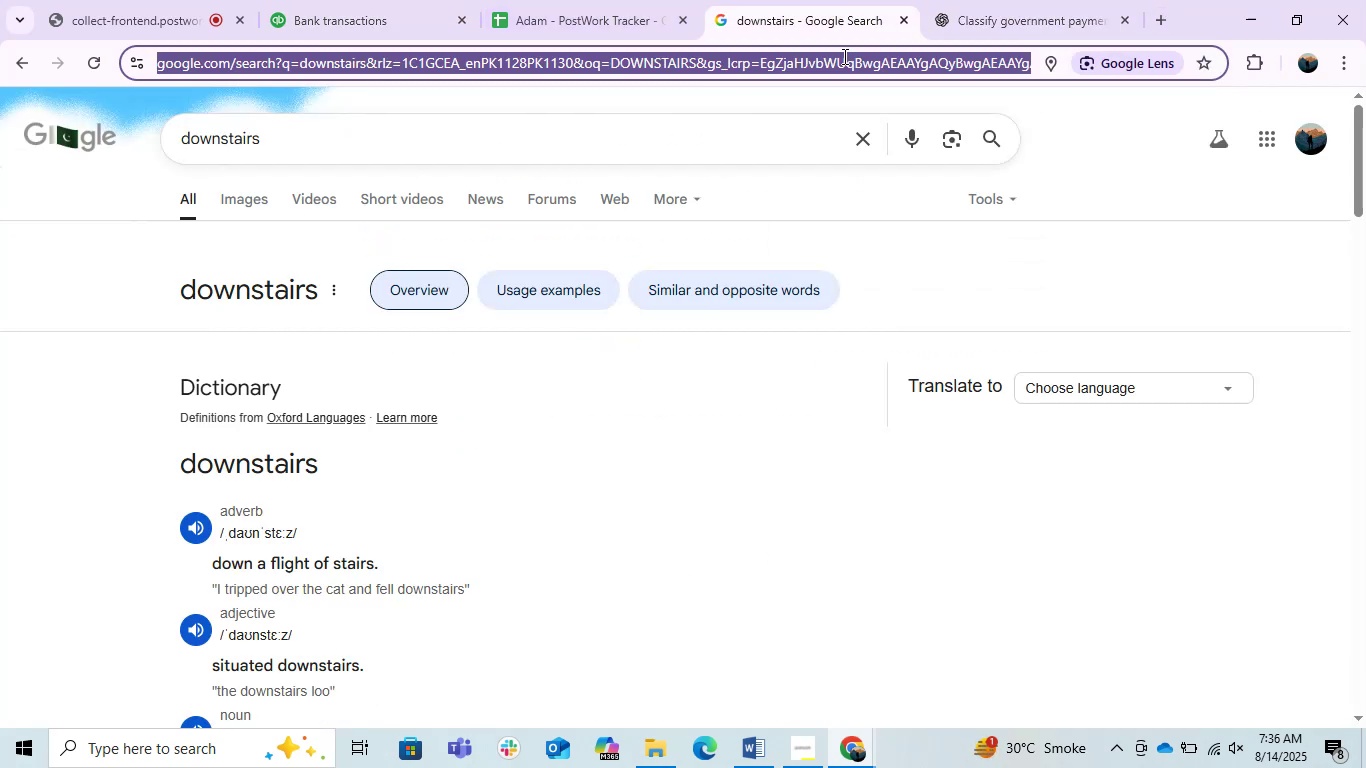 
key(Control+V)
 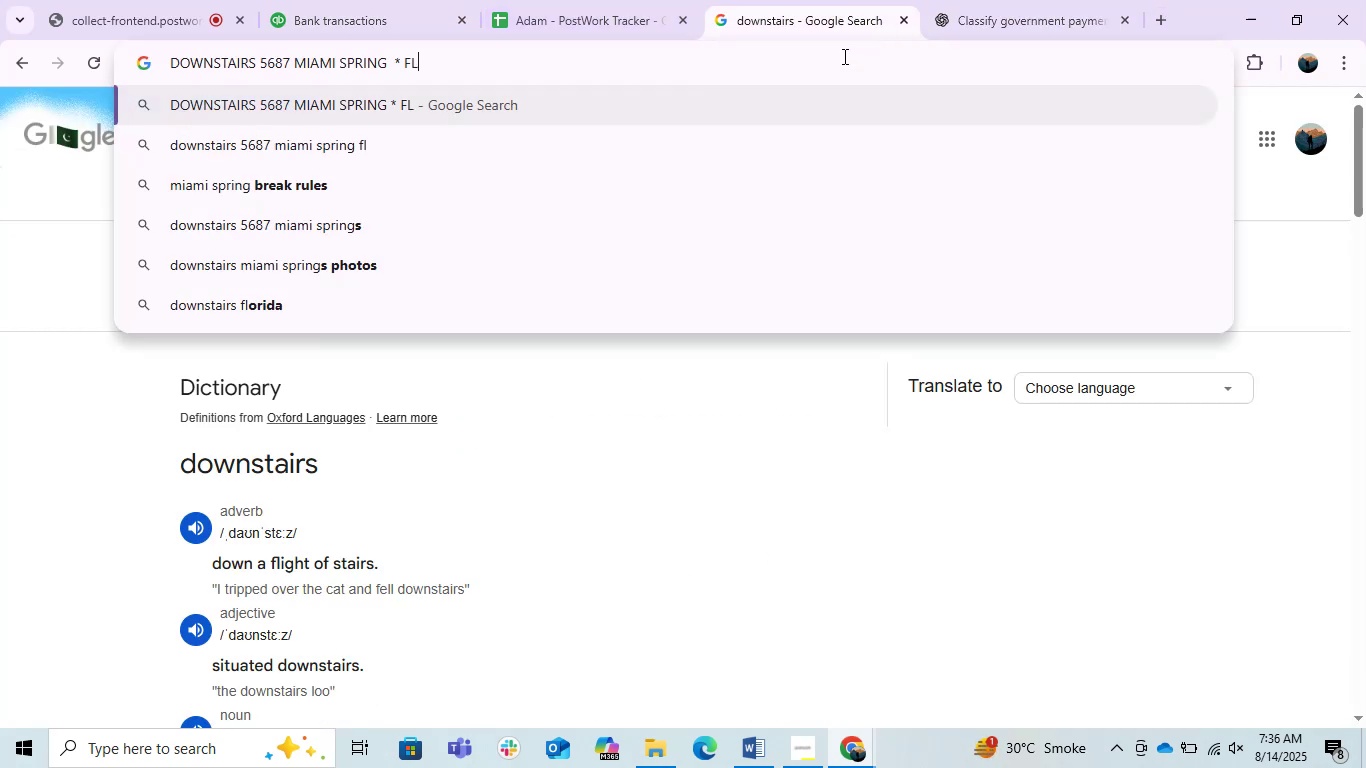 
key(Enter)
 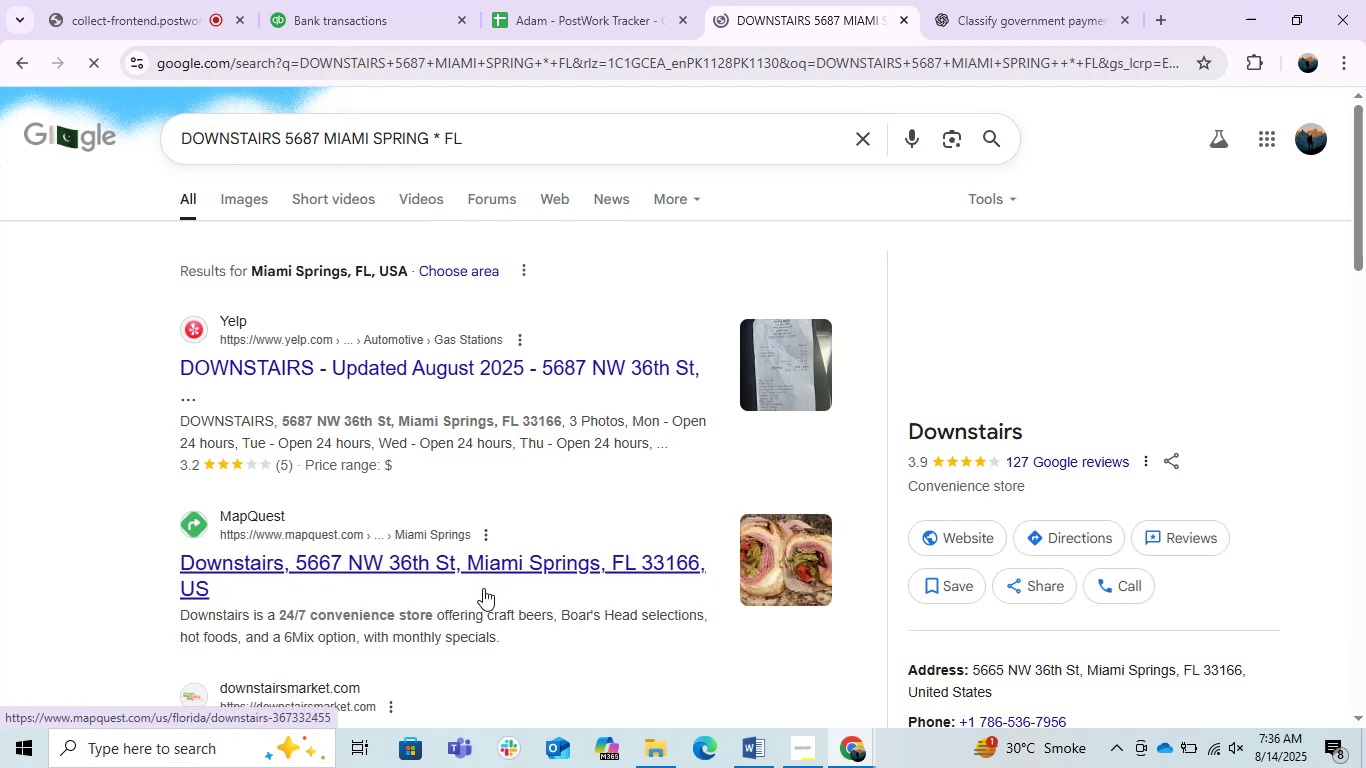 
left_click([305, 0])
 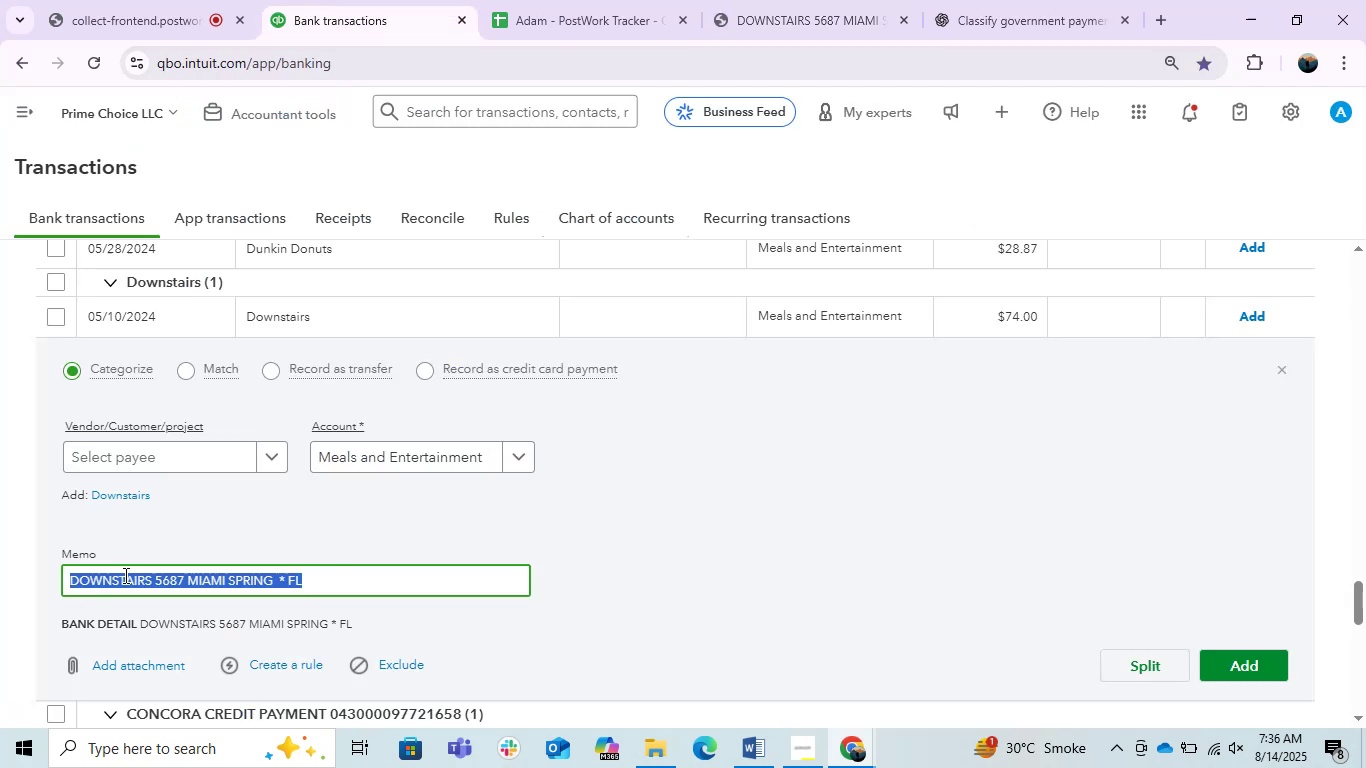 
left_click([165, 601])
 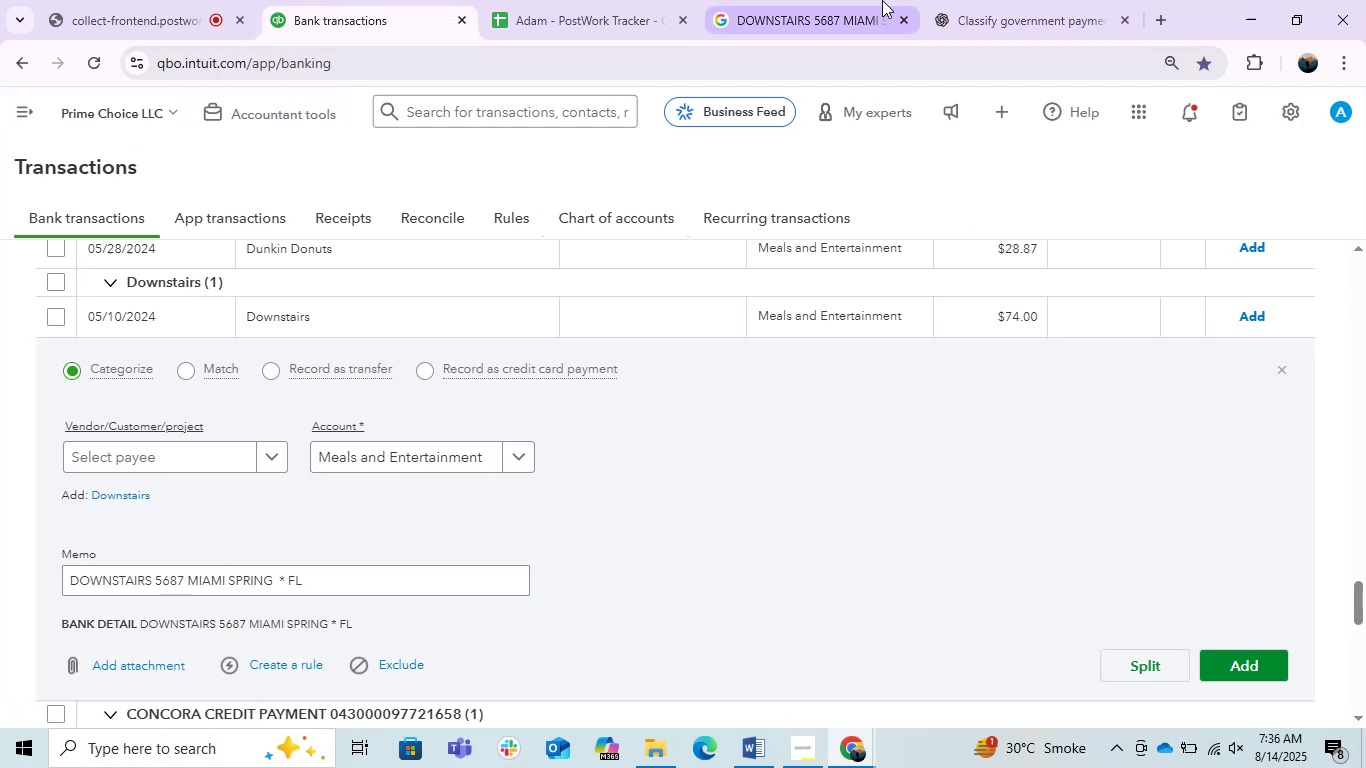 
mouse_move([816, 0])
 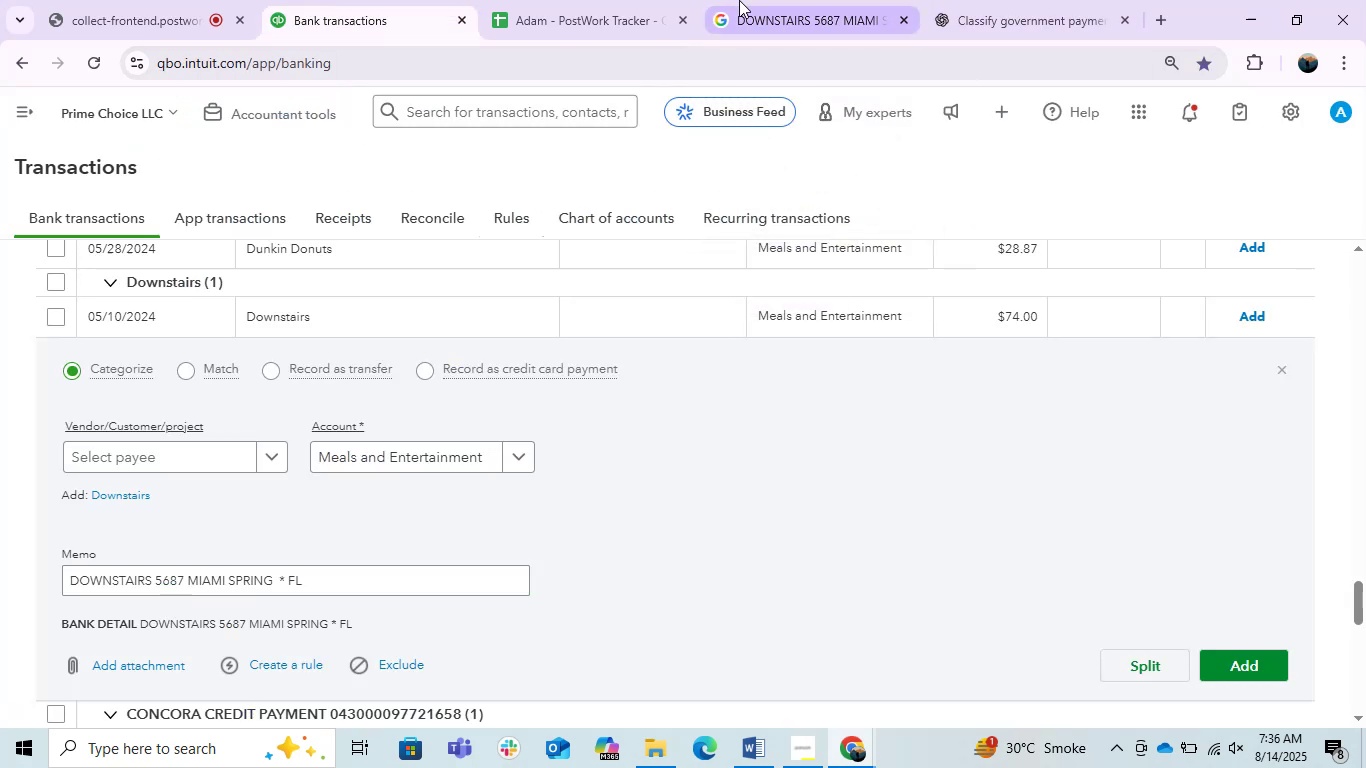 
left_click([739, 0])
 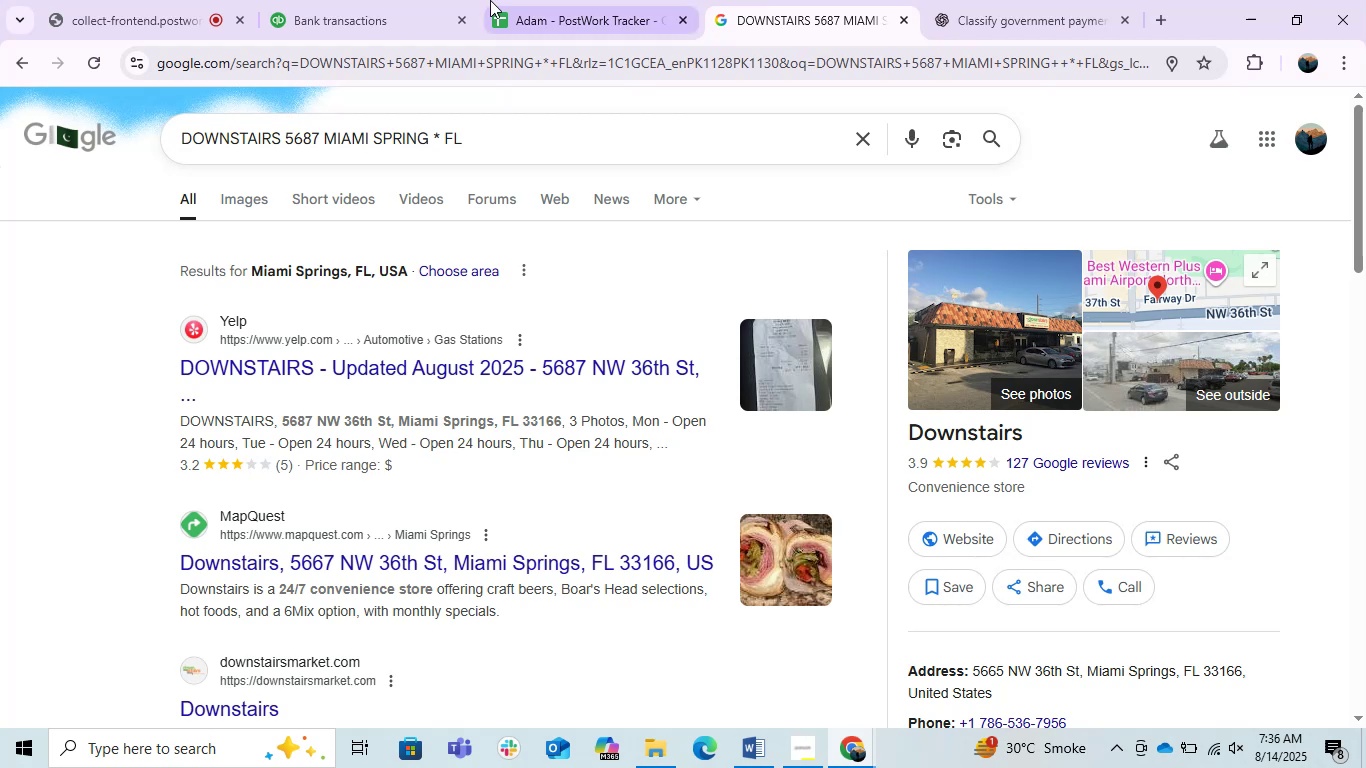 
left_click_drag(start_coordinate=[399, 0], to_coordinate=[393, 0])
 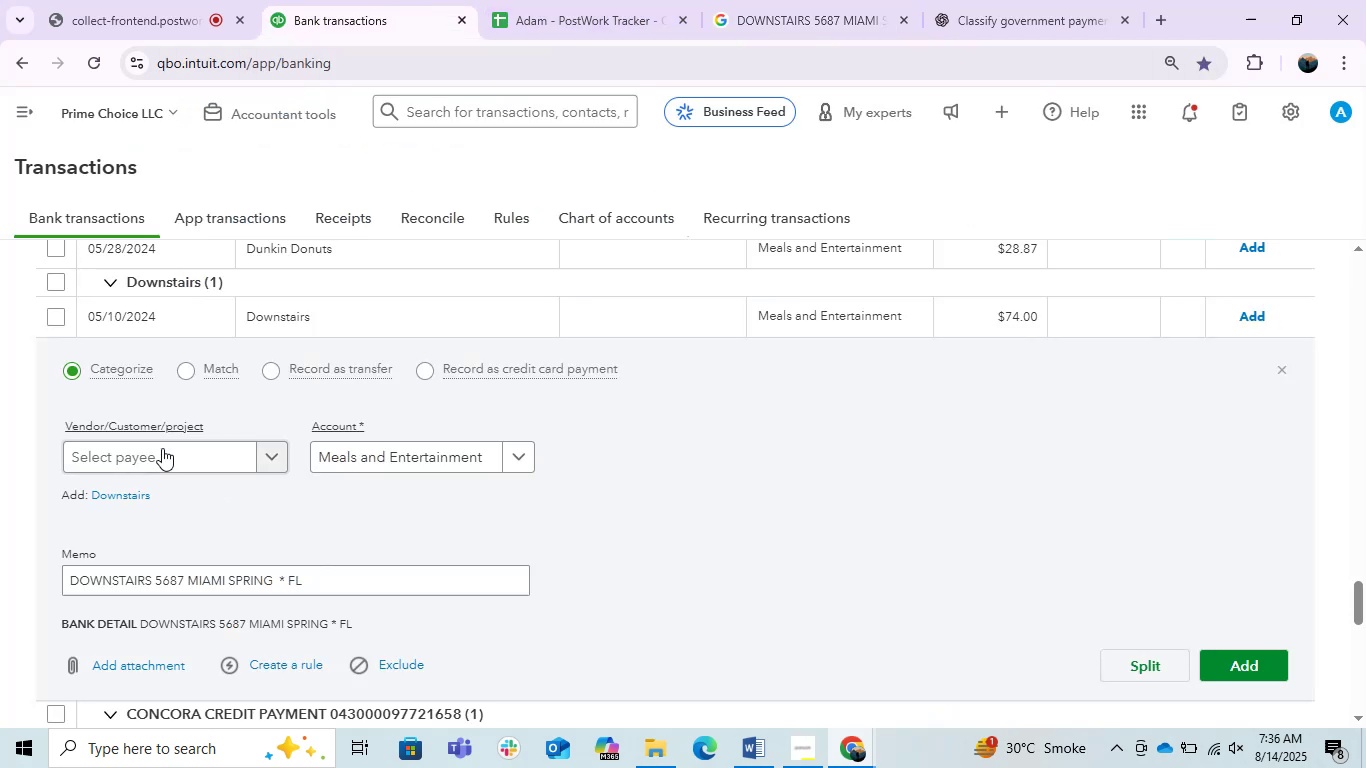 
left_click([162, 448])
 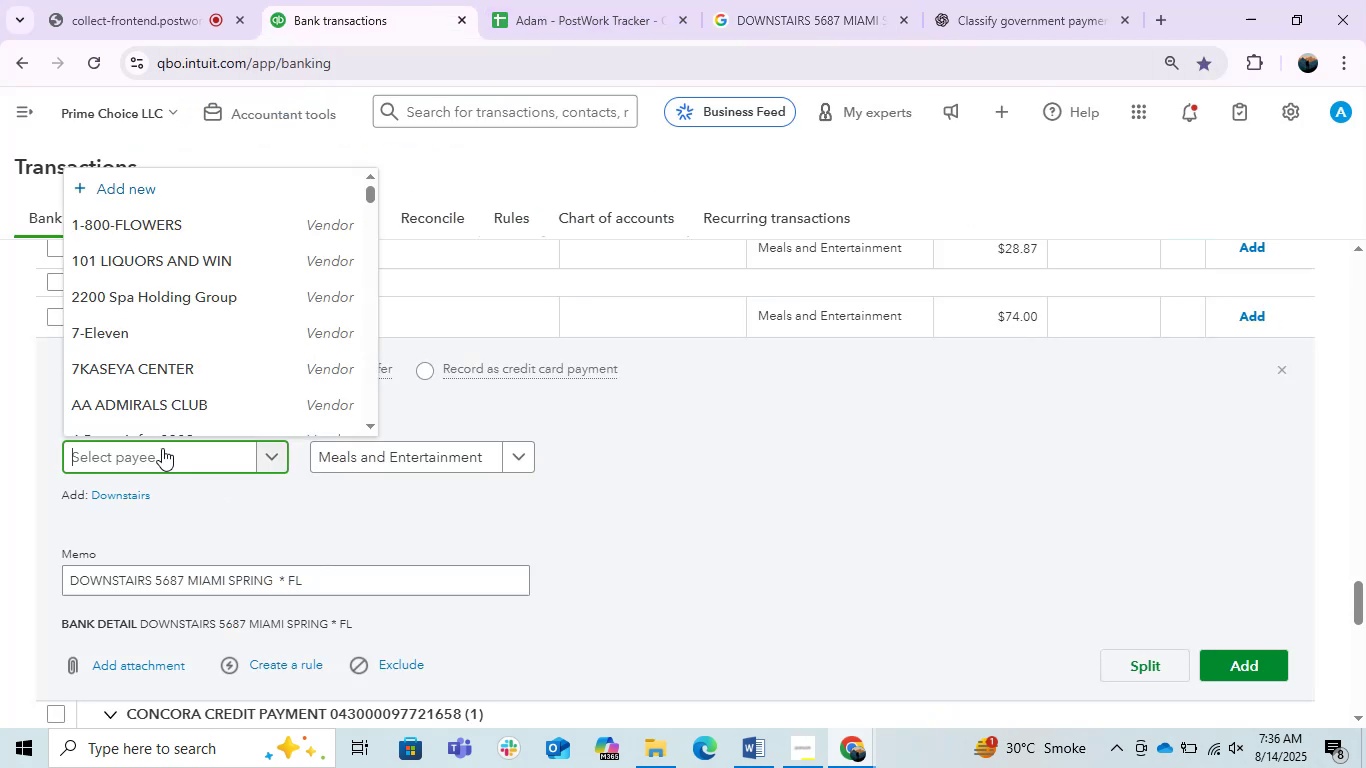 
key(Control+ControlLeft)
 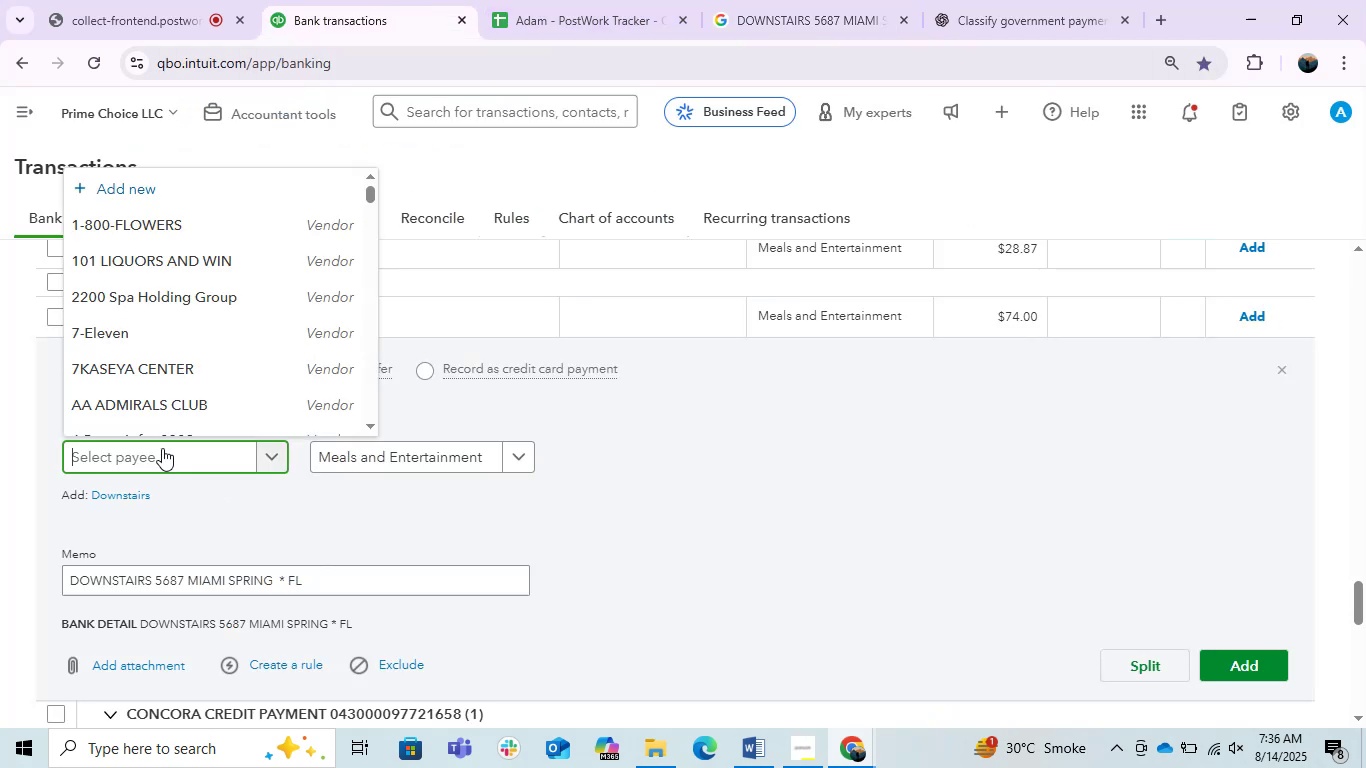 
key(Control+V)
 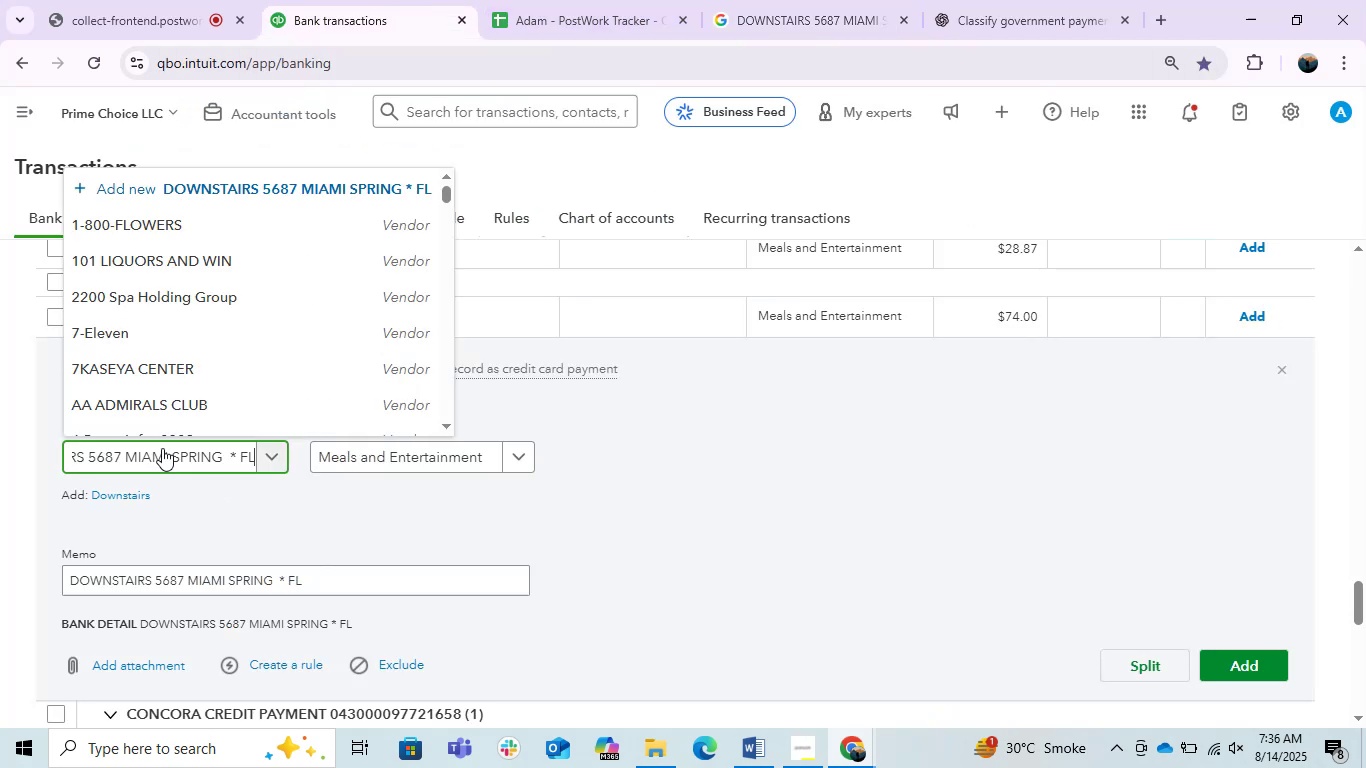 
hold_key(key=Backspace, duration=1.29)
 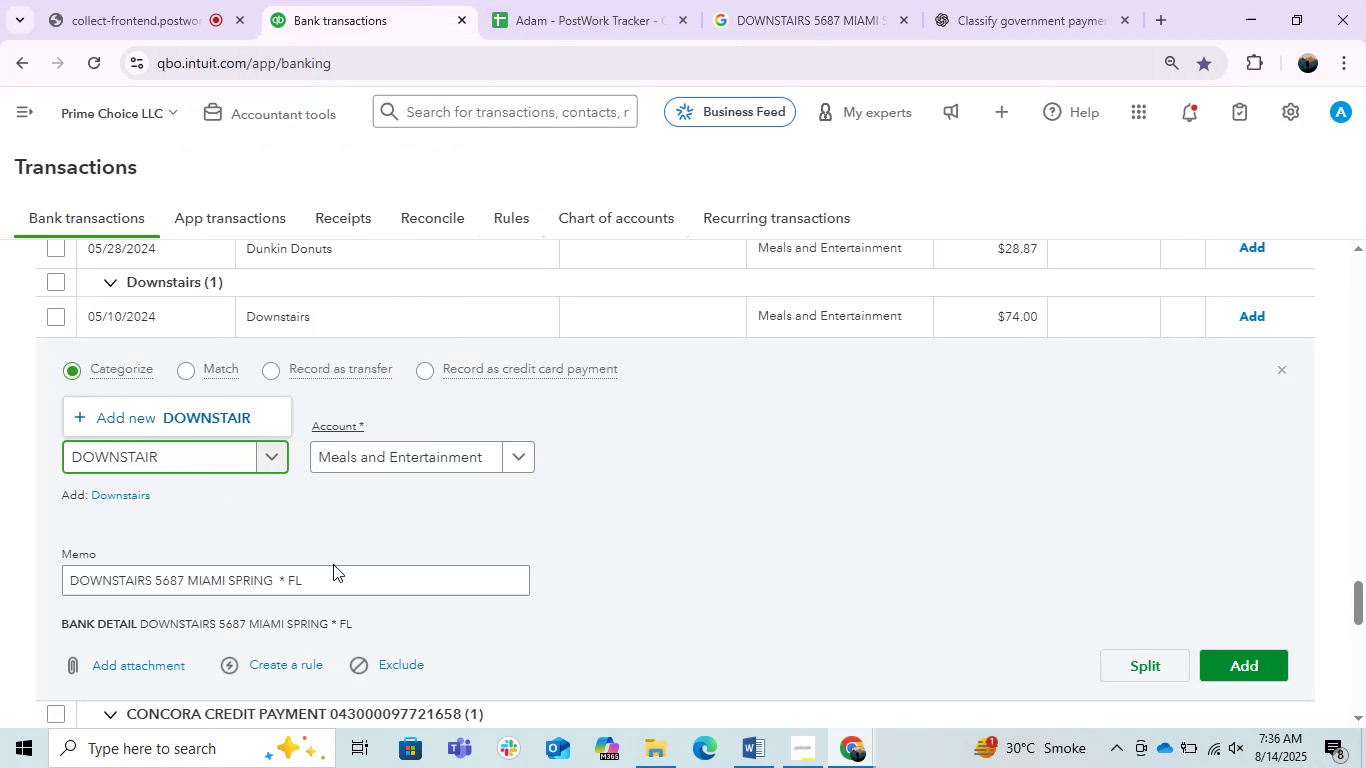 
key(Shift+S)
 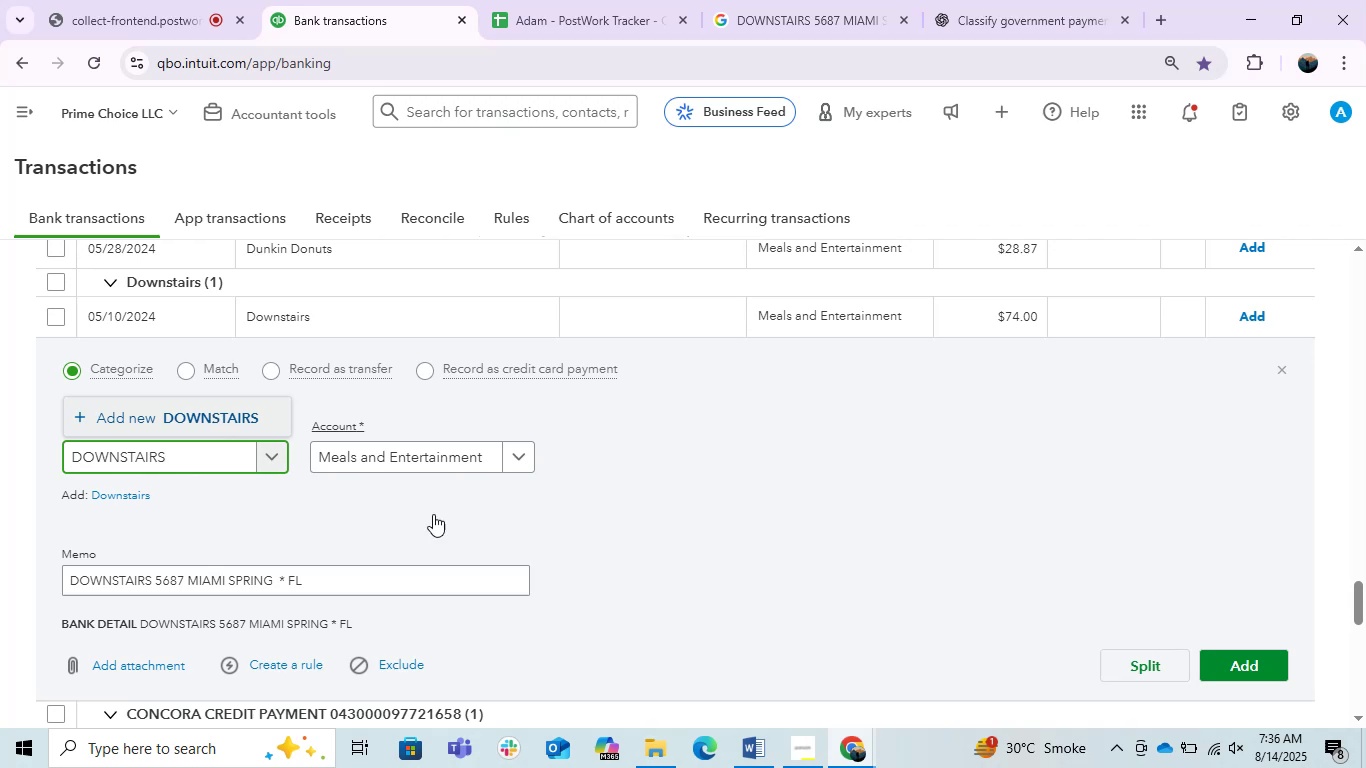 
wait(7.41)
 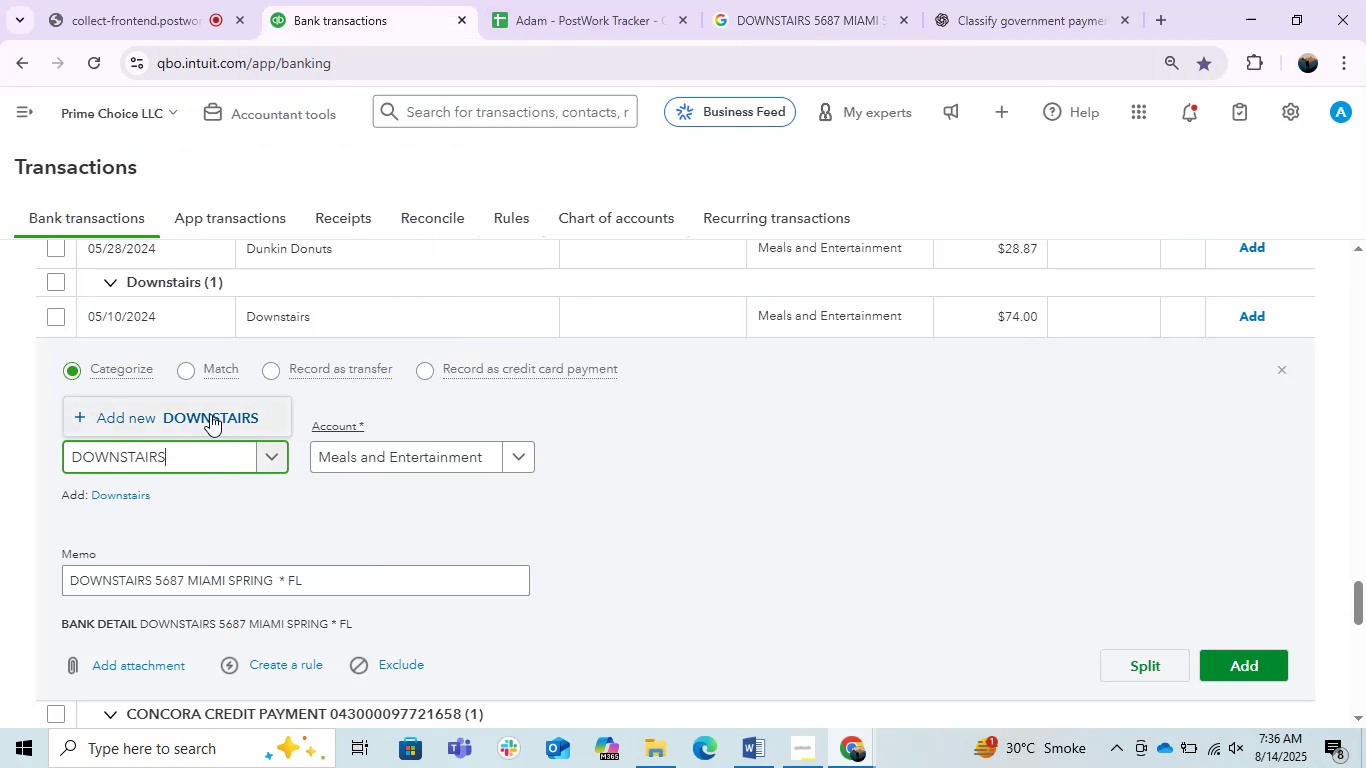 
left_click([1319, 688])
 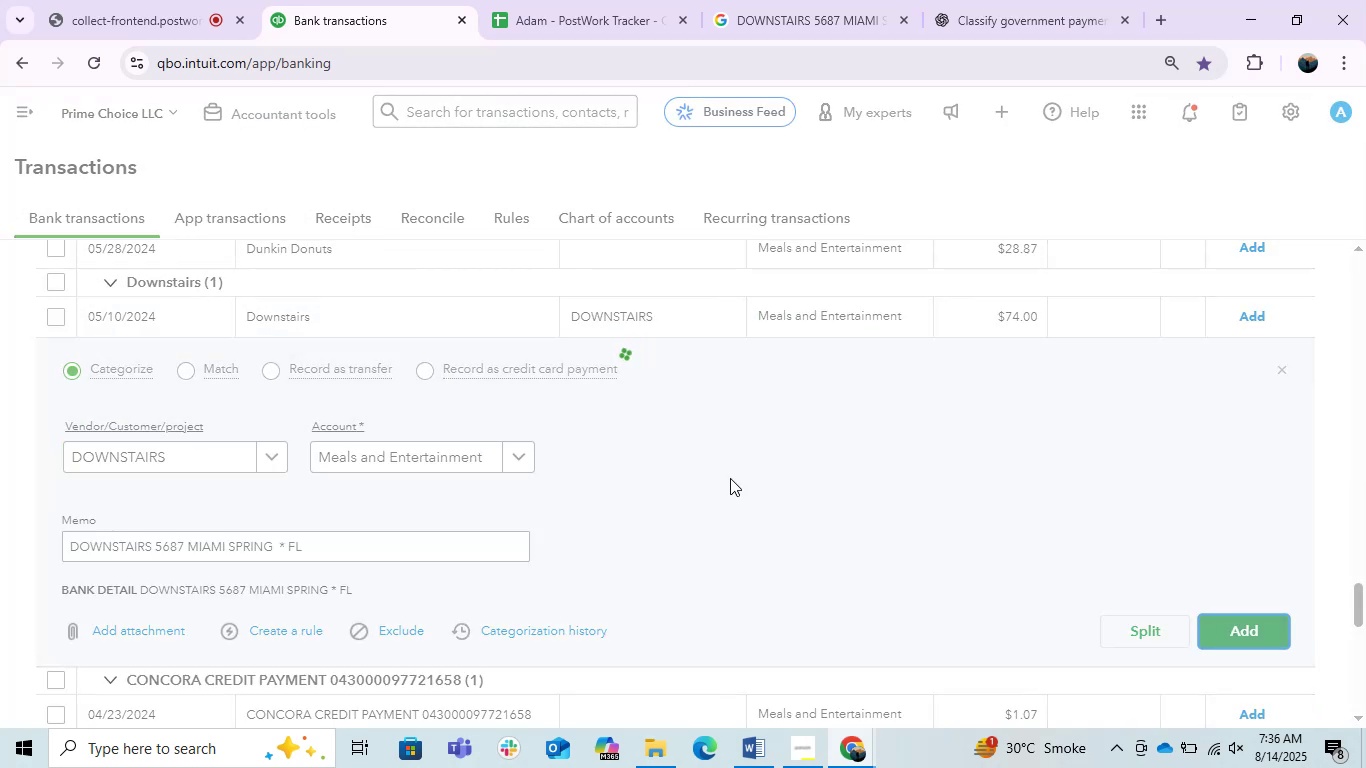 
wait(6.47)
 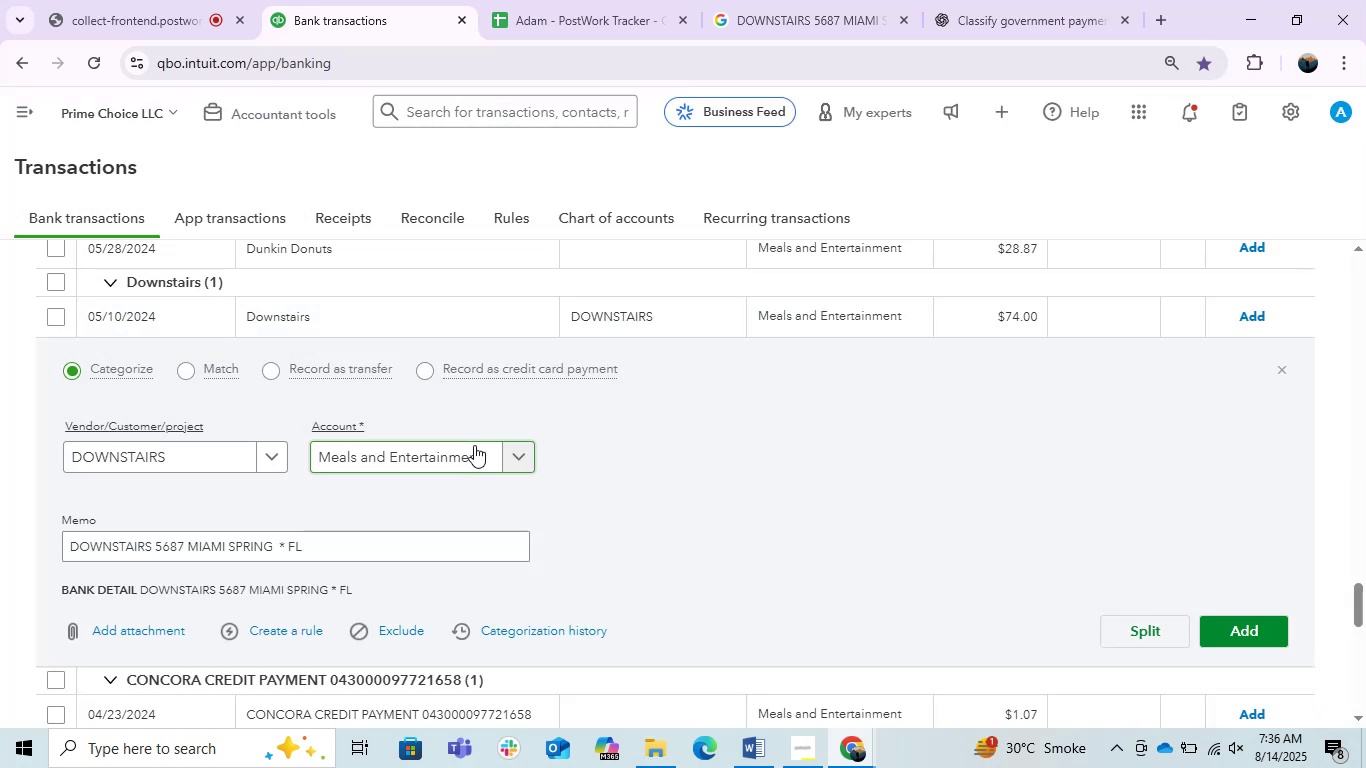 
scroll: coordinate [557, 277], scroll_direction: up, amount: 1.0
 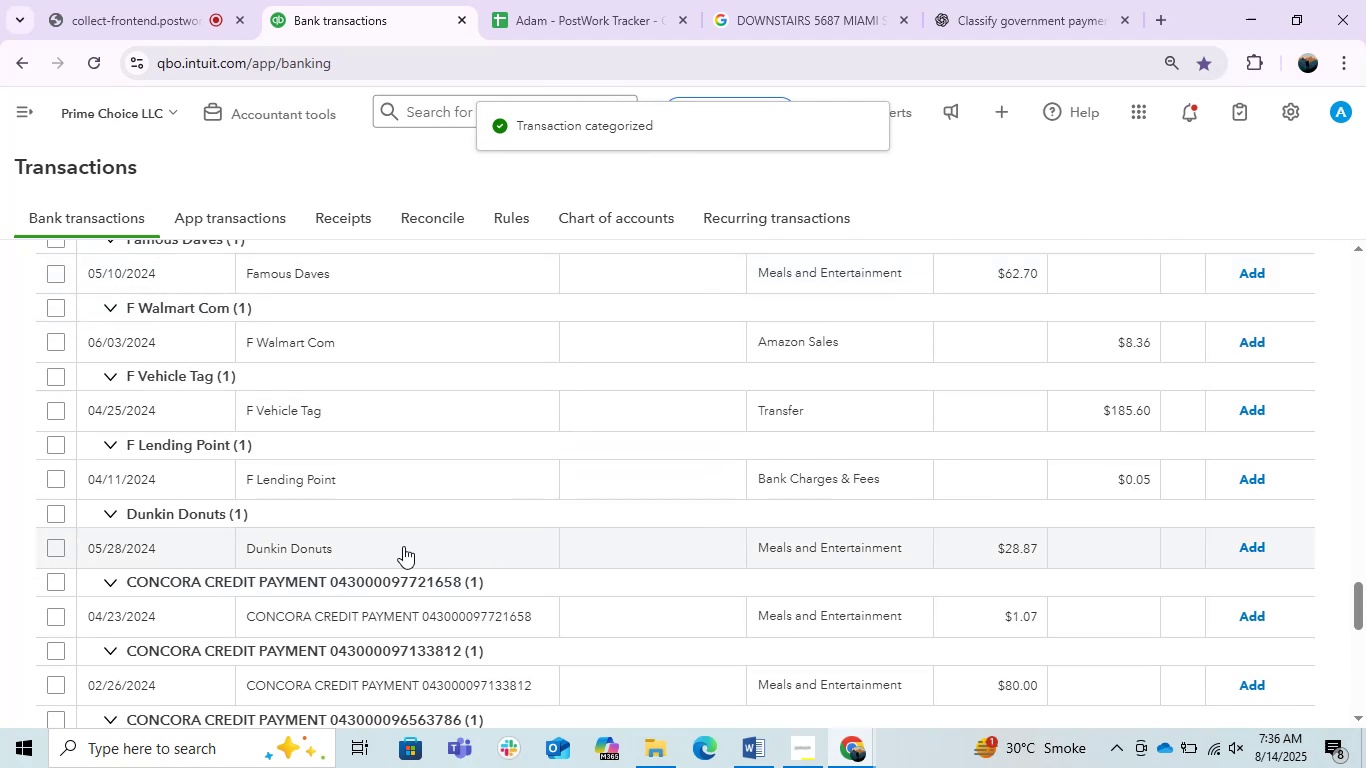 
left_click([403, 546])
 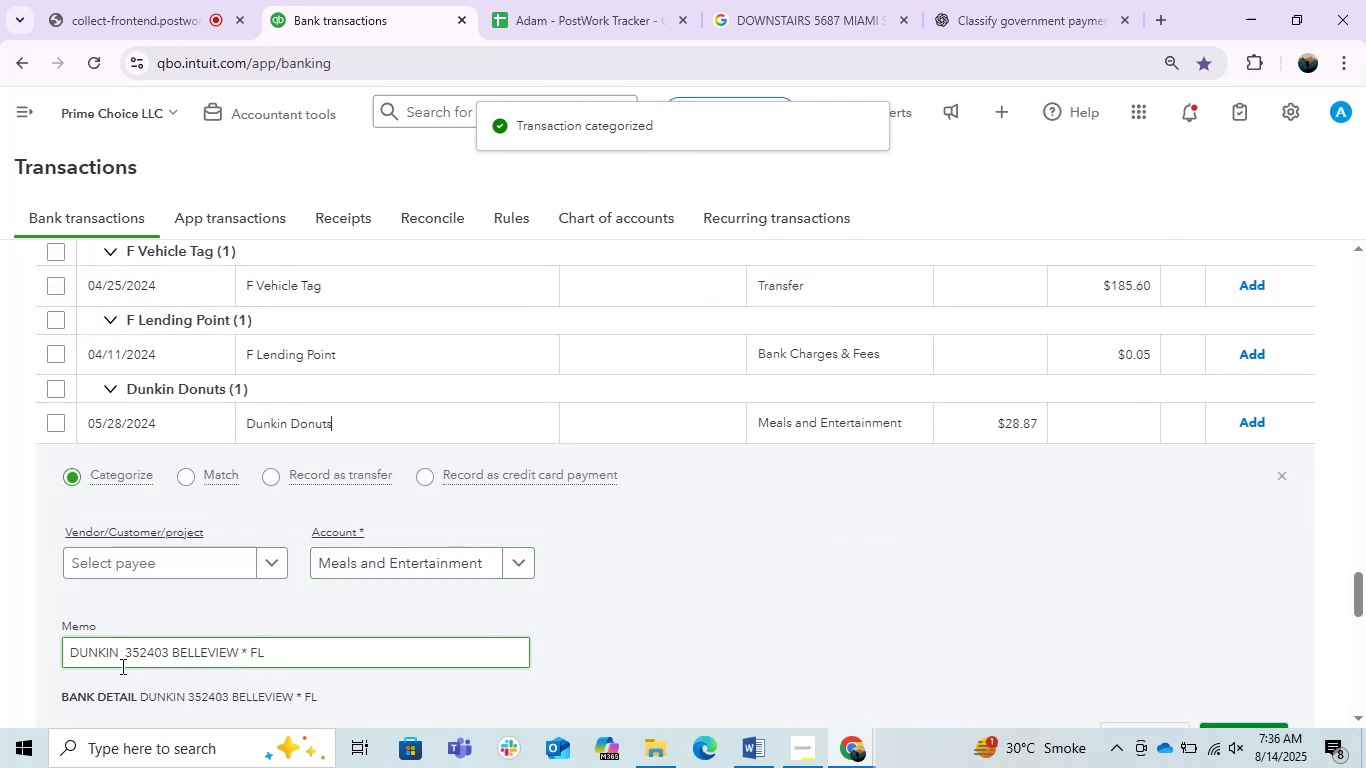 
left_click_drag(start_coordinate=[118, 666], to_coordinate=[56, 666])
 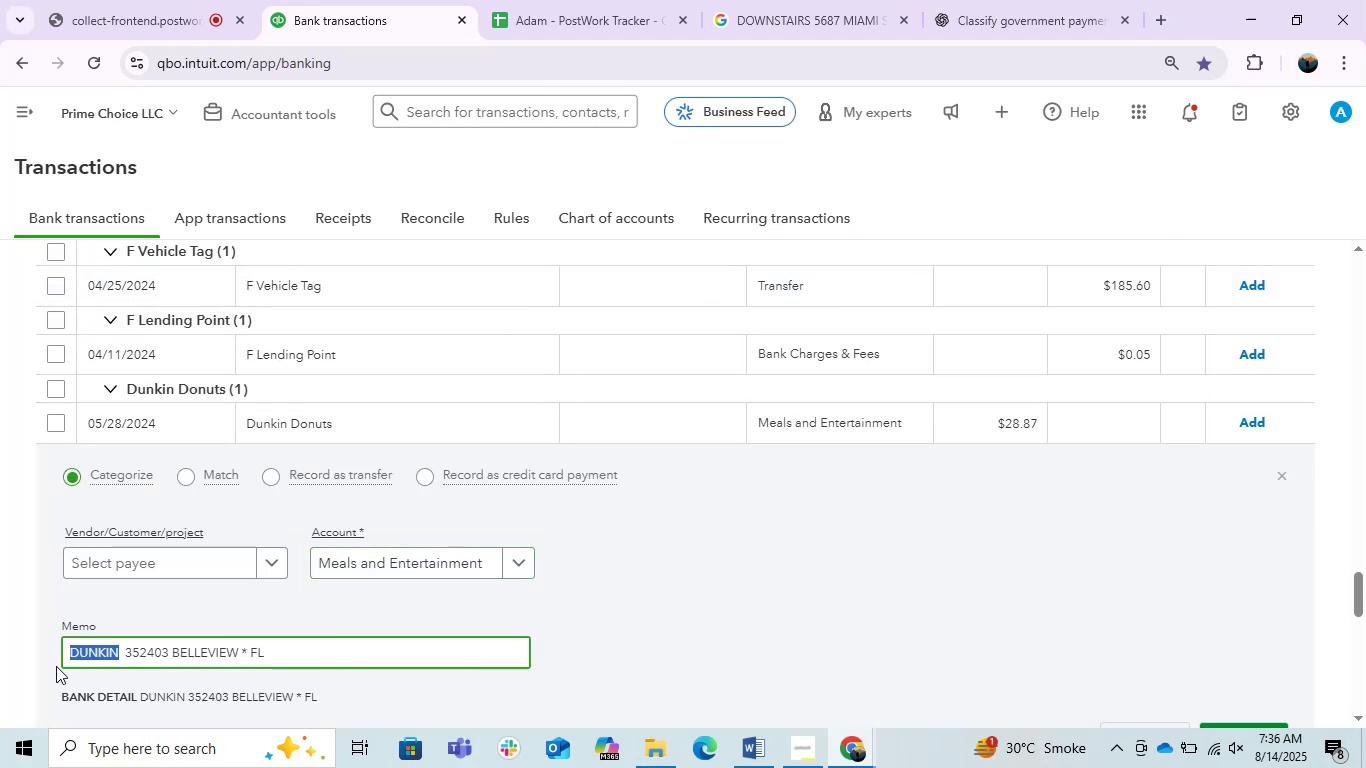 
key(Control+C)
 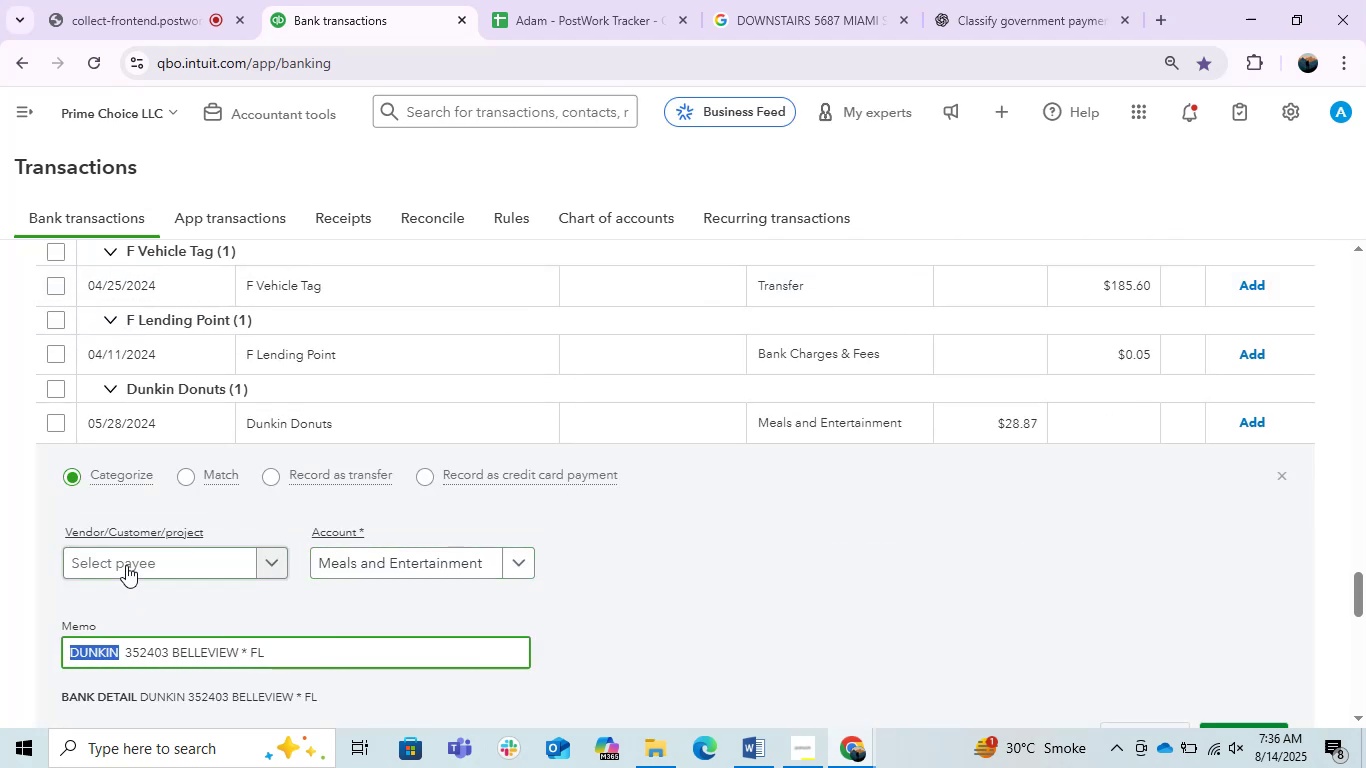 
left_click([126, 565])
 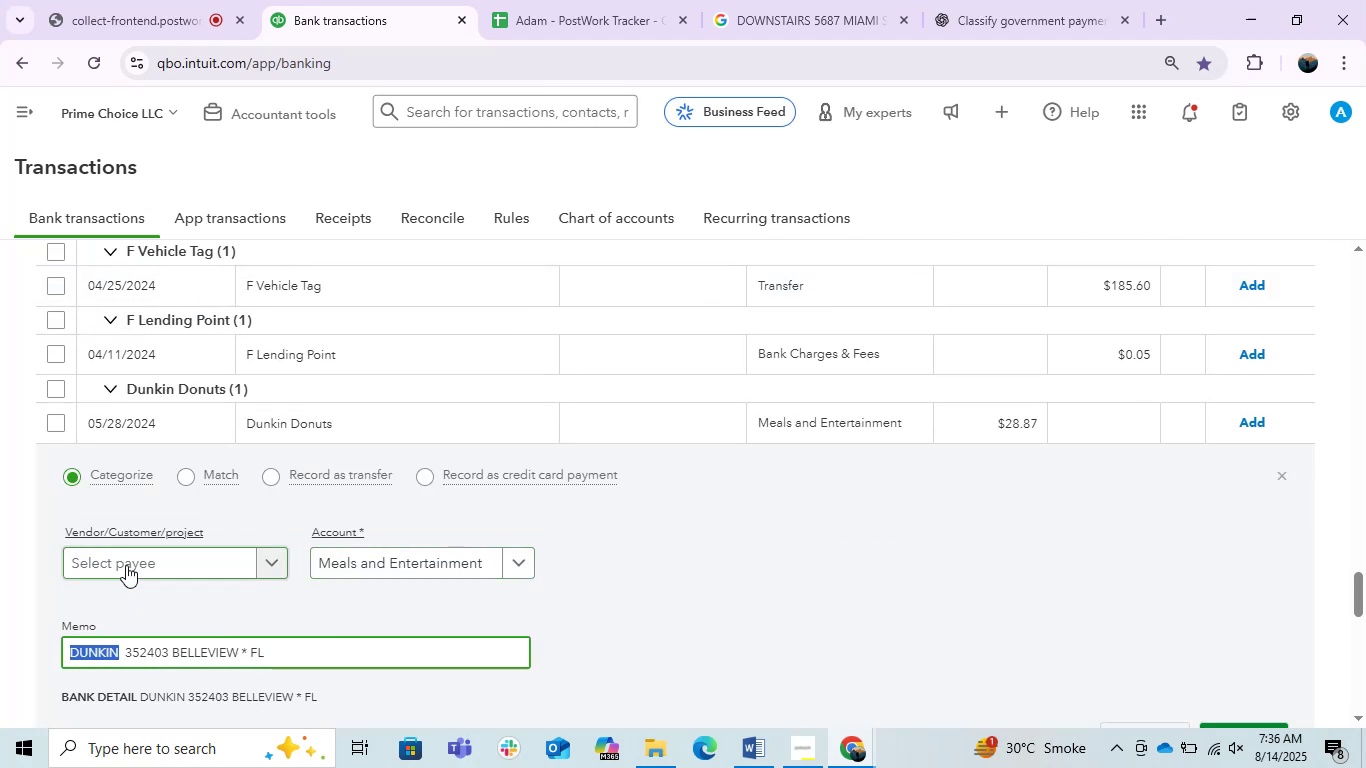 
key(Control+ControlLeft)
 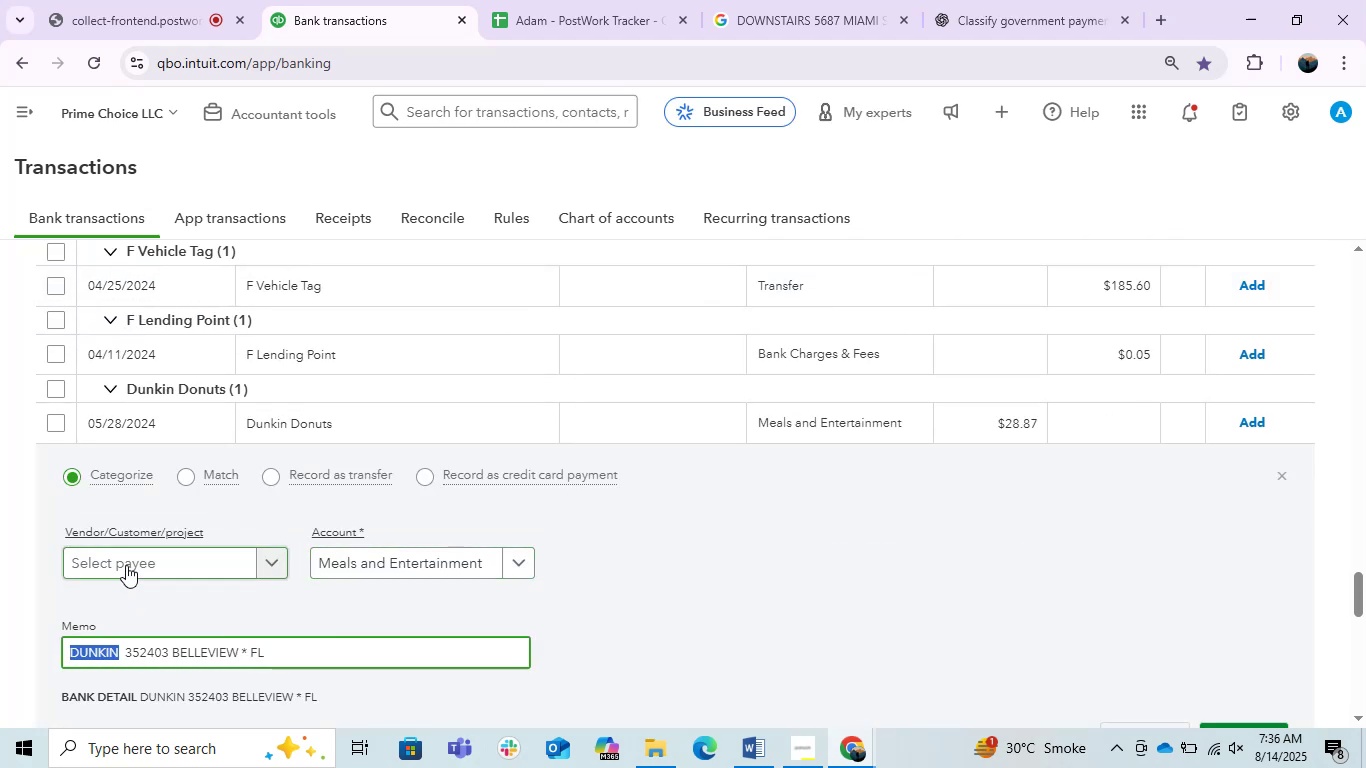 
key(Control+V)
 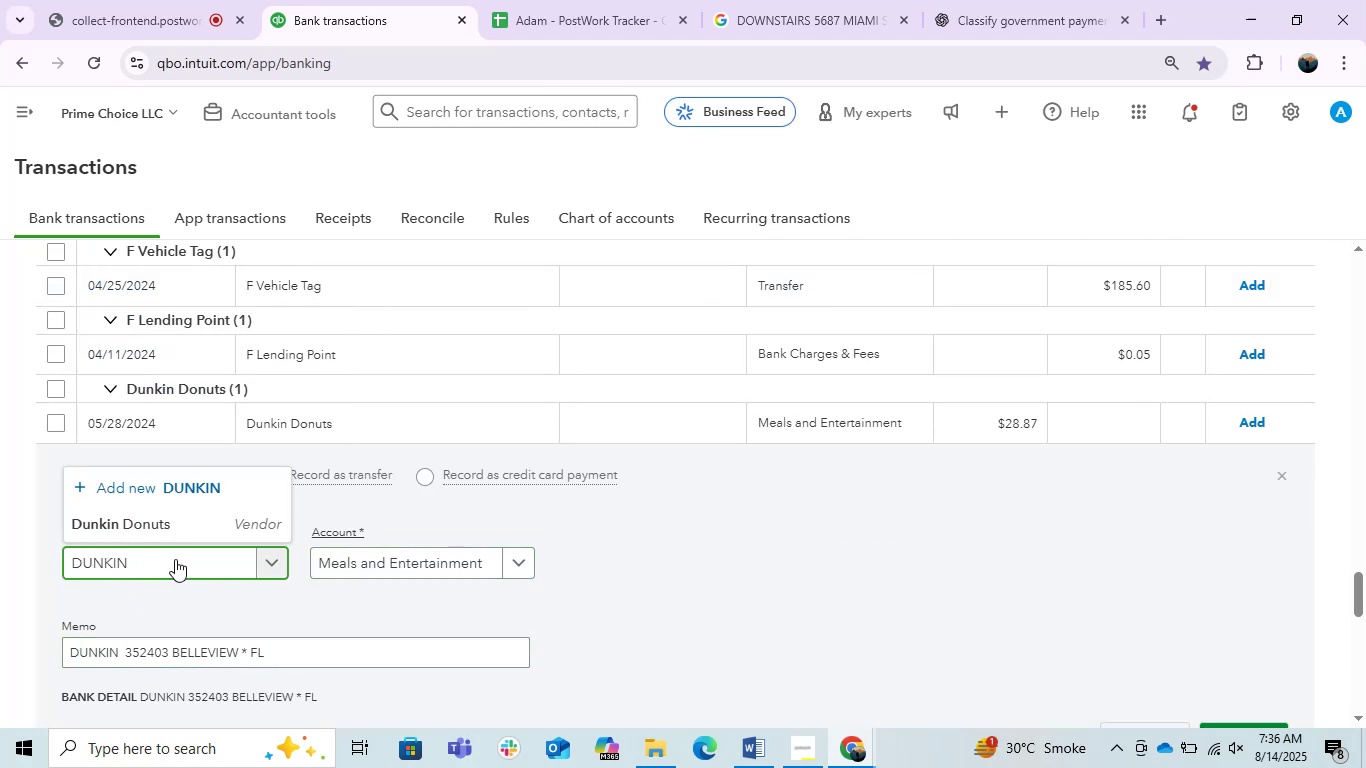 
left_click([155, 522])
 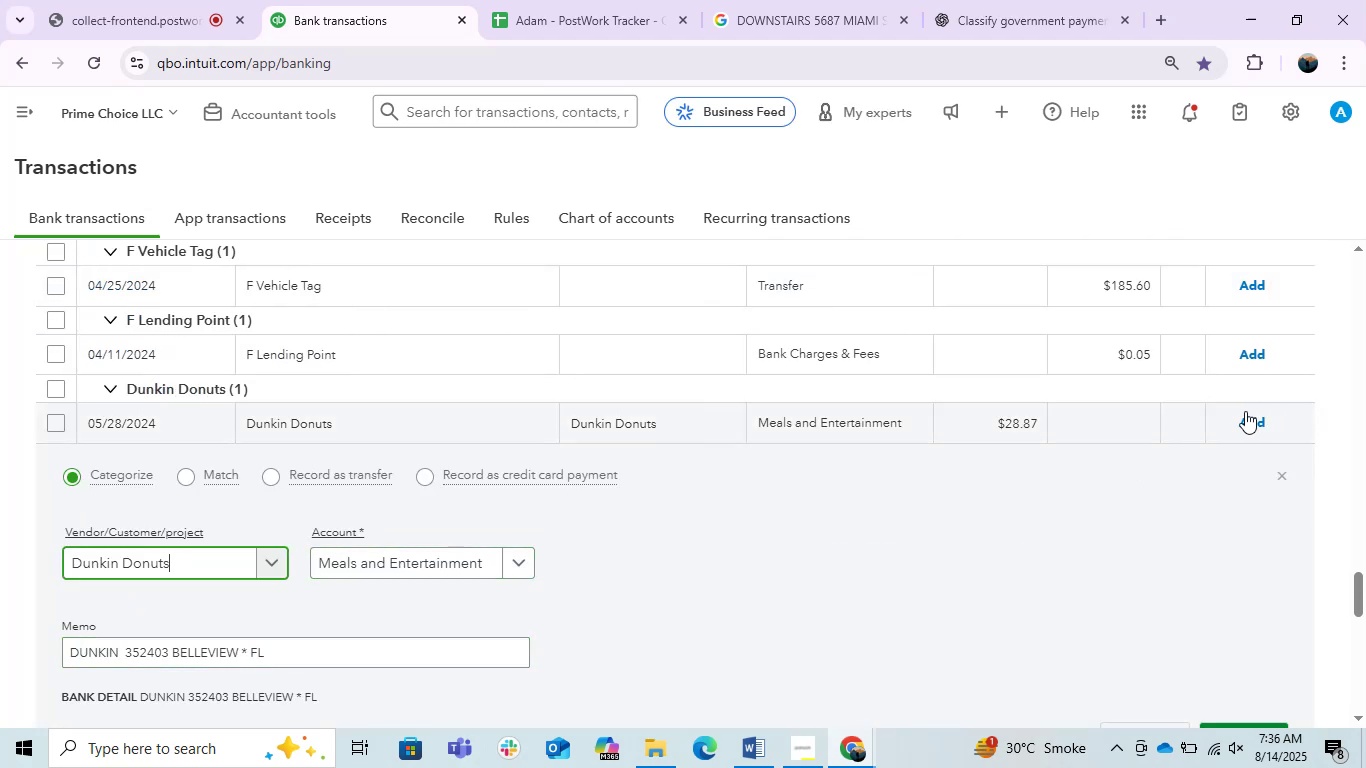 
left_click([1255, 413])
 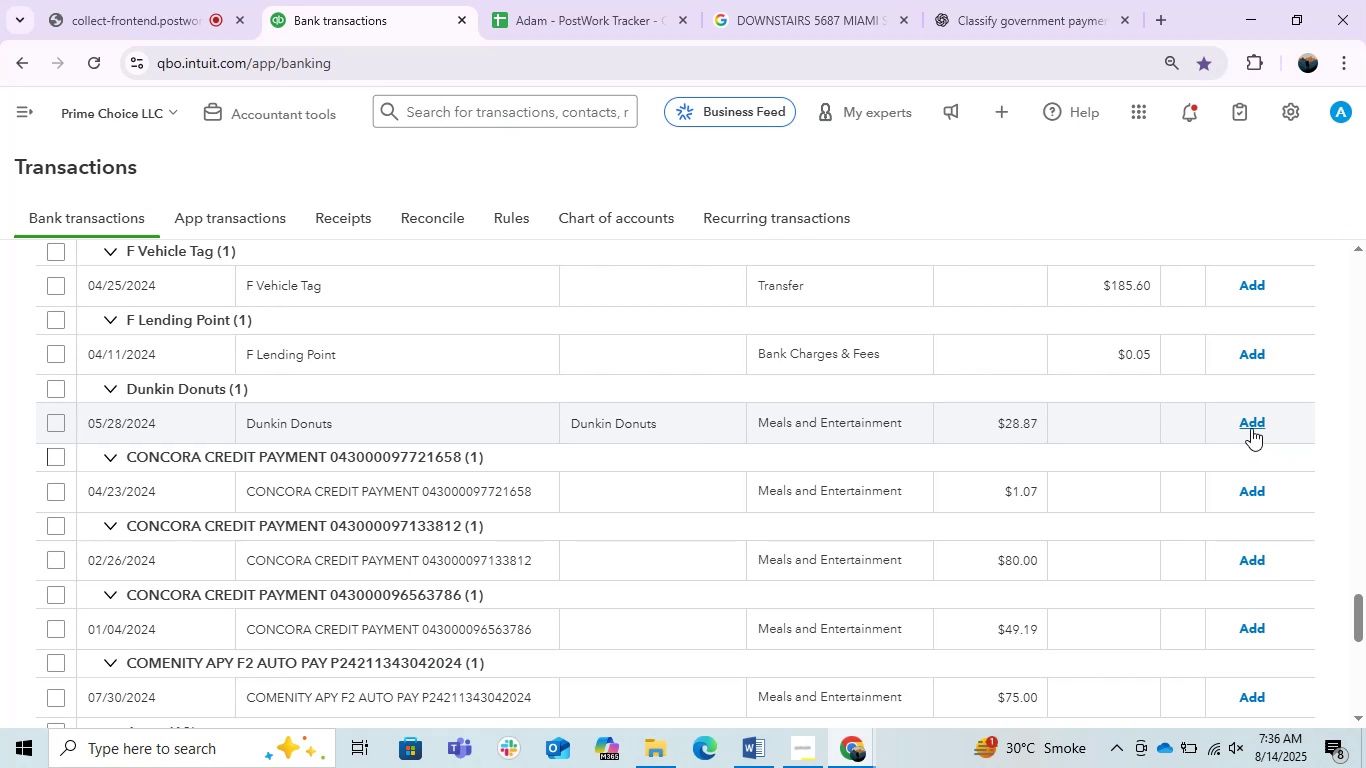 
left_click([1251, 428])
 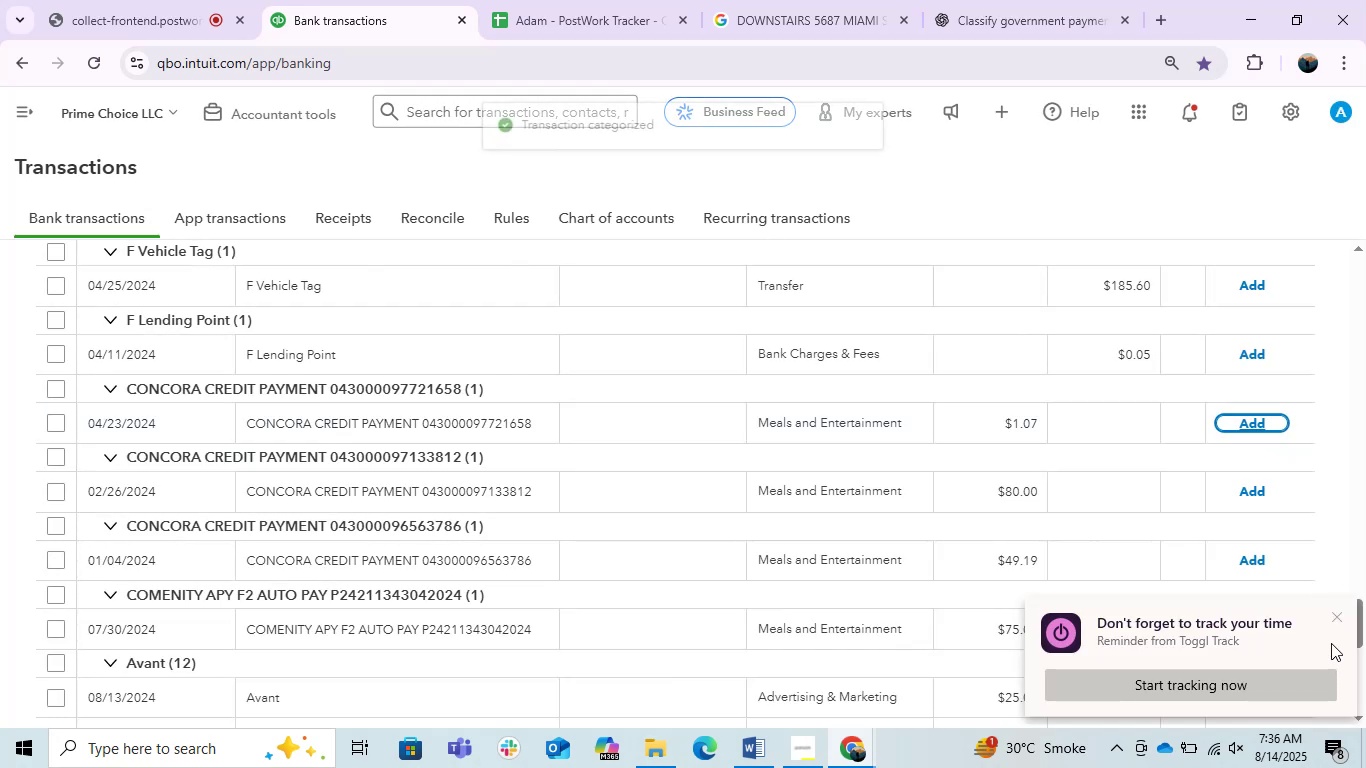 
left_click([1332, 613])
 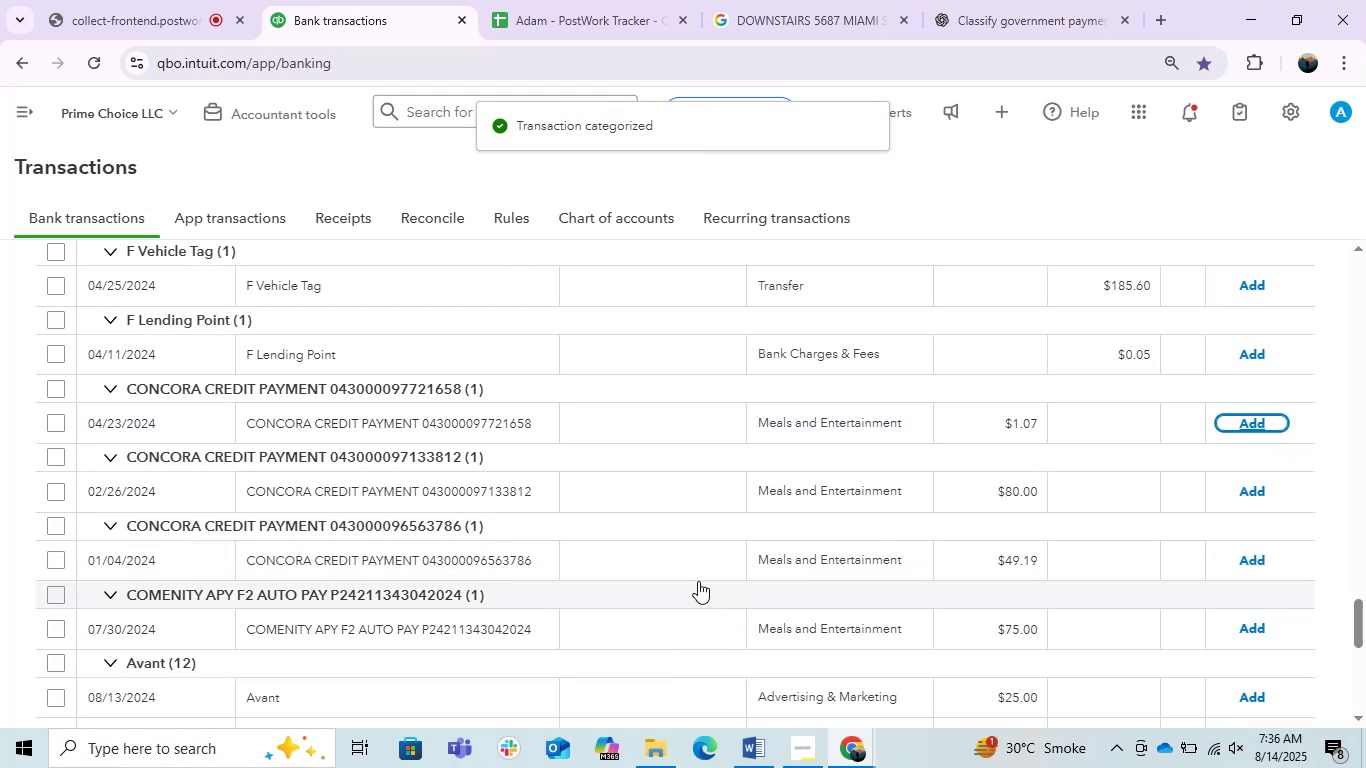 
scroll: coordinate [608, 542], scroll_direction: up, amount: 1.0
 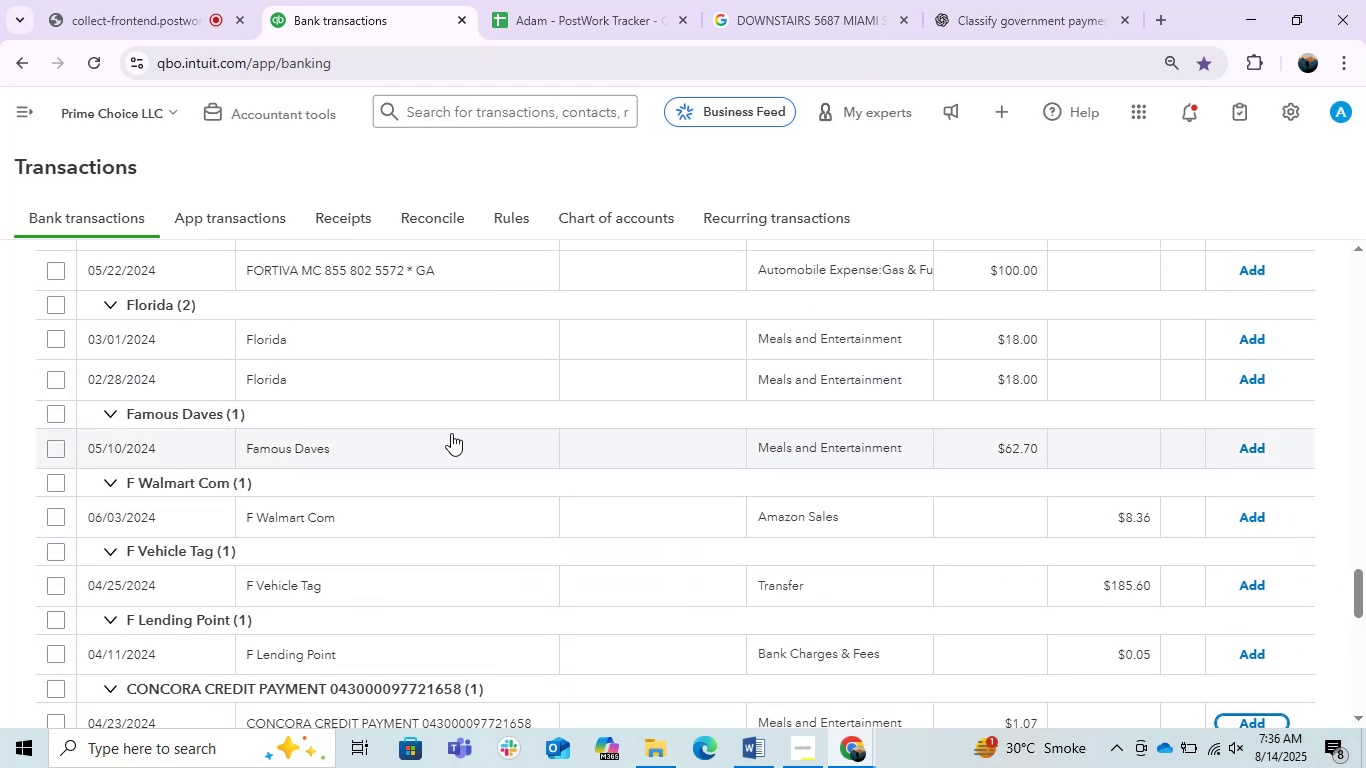 
left_click([451, 433])
 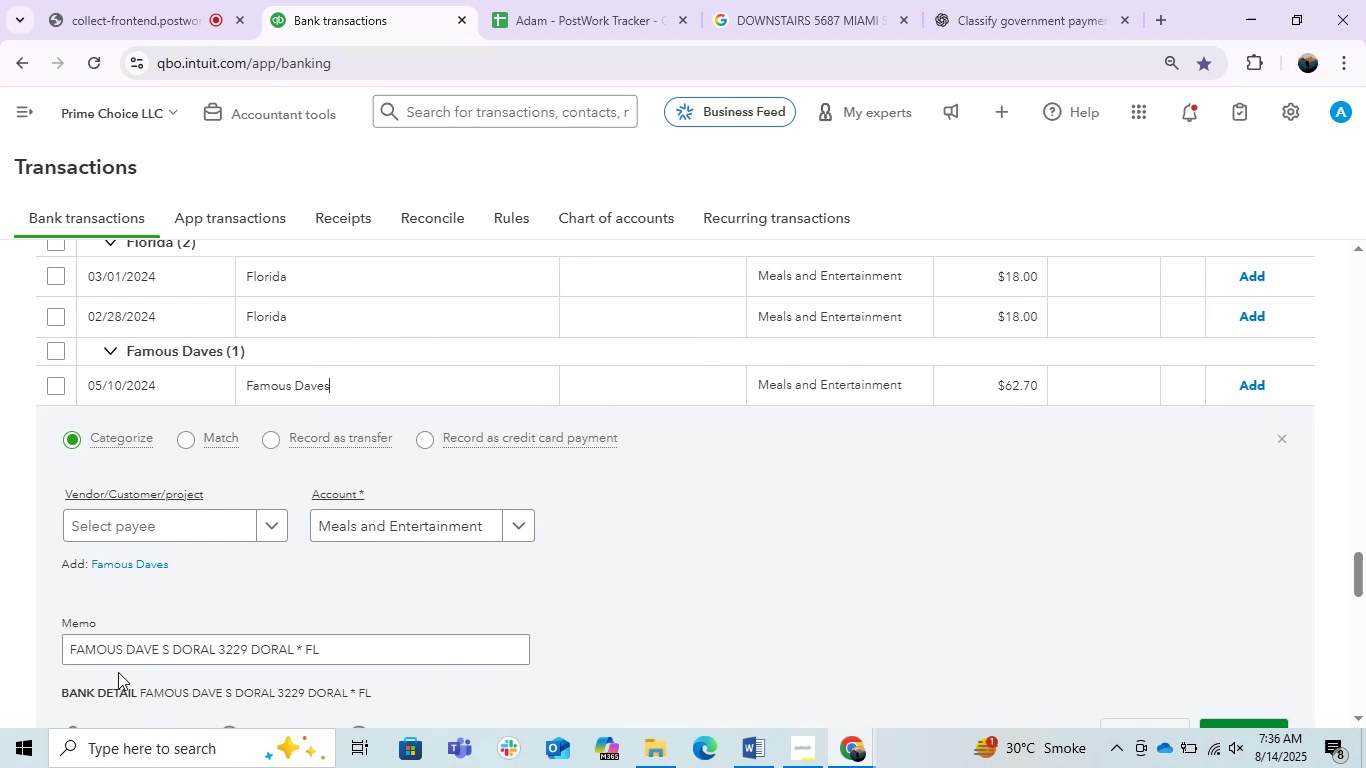 
left_click_drag(start_coordinate=[161, 649], to_coordinate=[16, 649])
 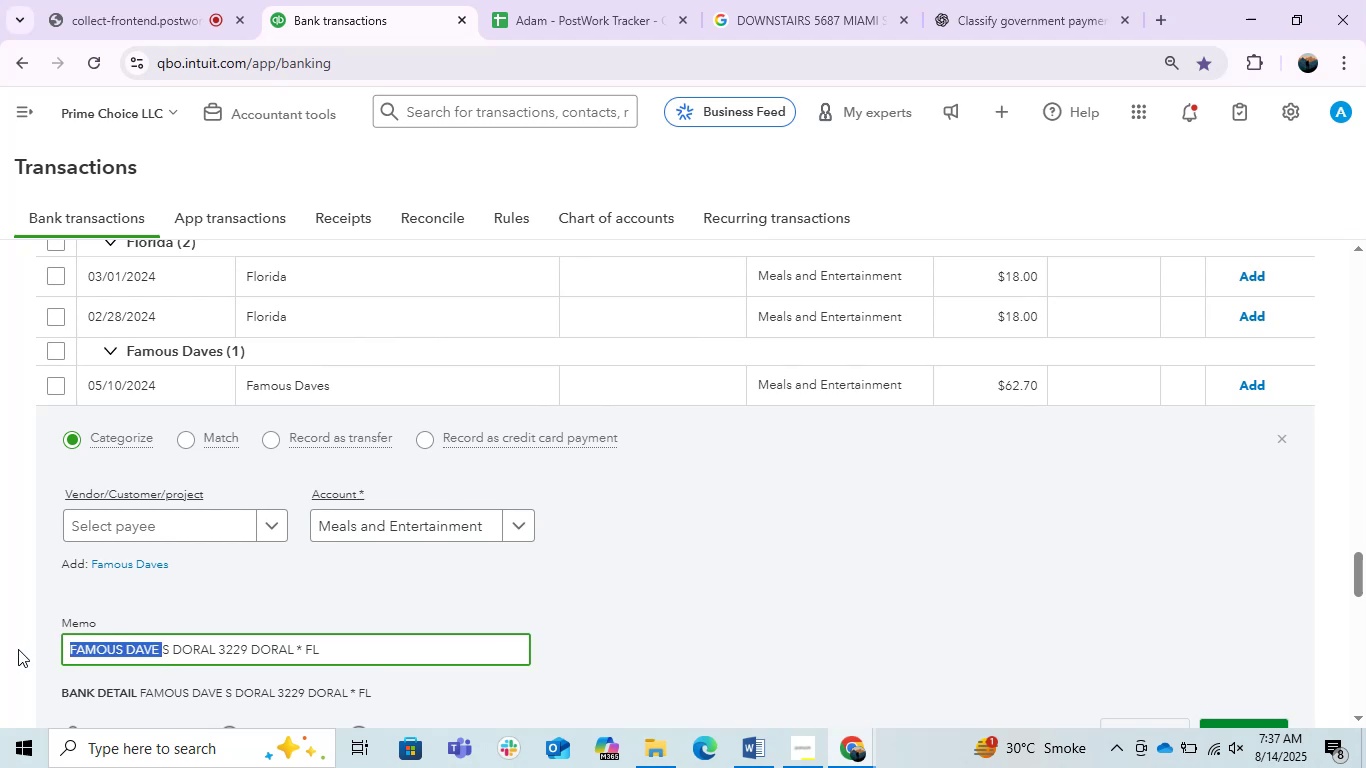 
key(Control+C)
 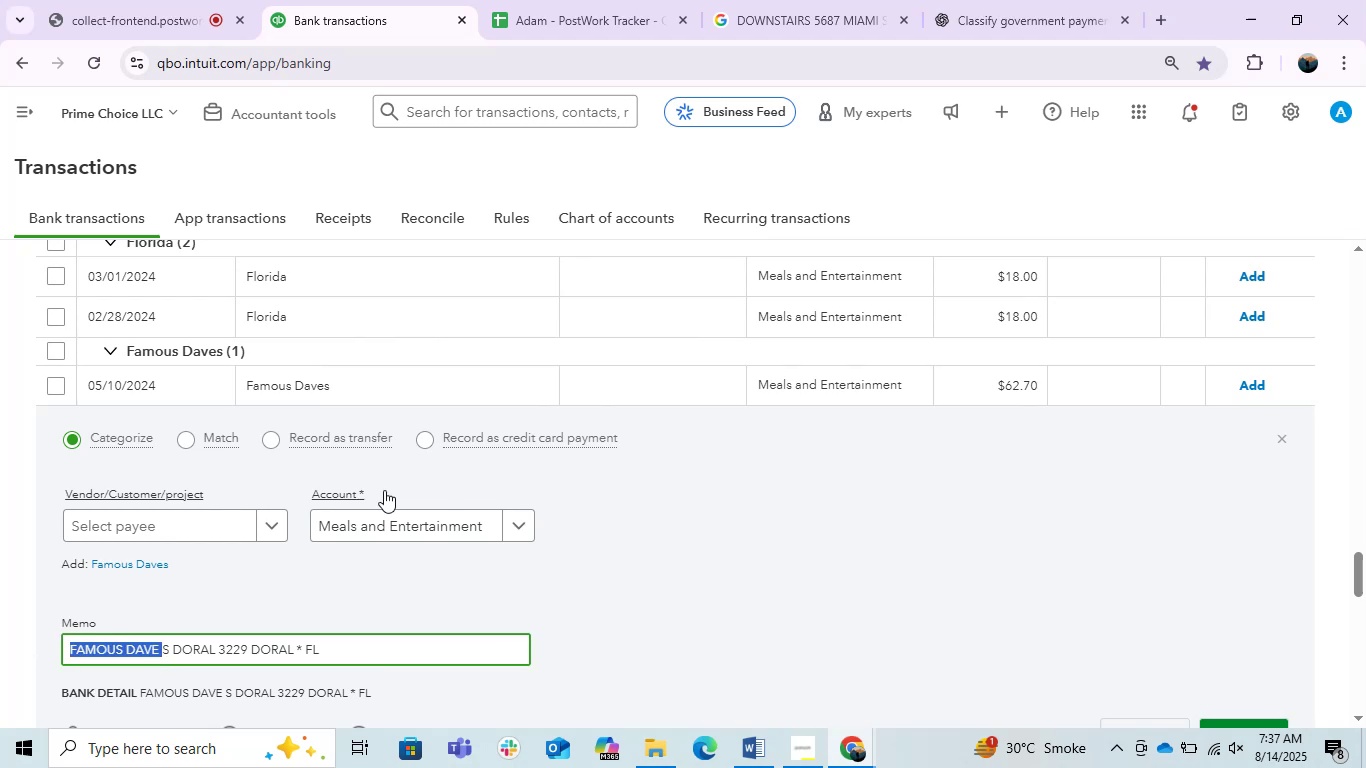 
key(Control+C)
 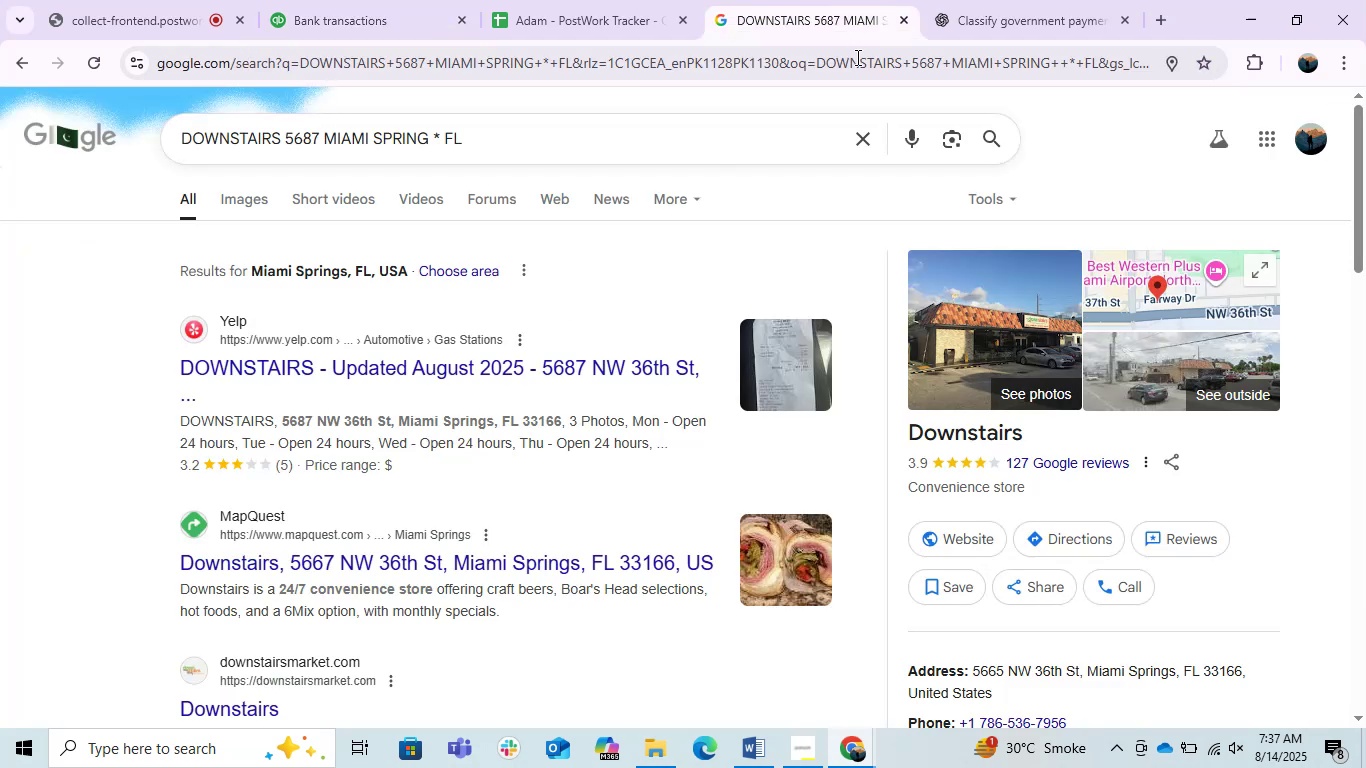 
double_click([849, 65])
 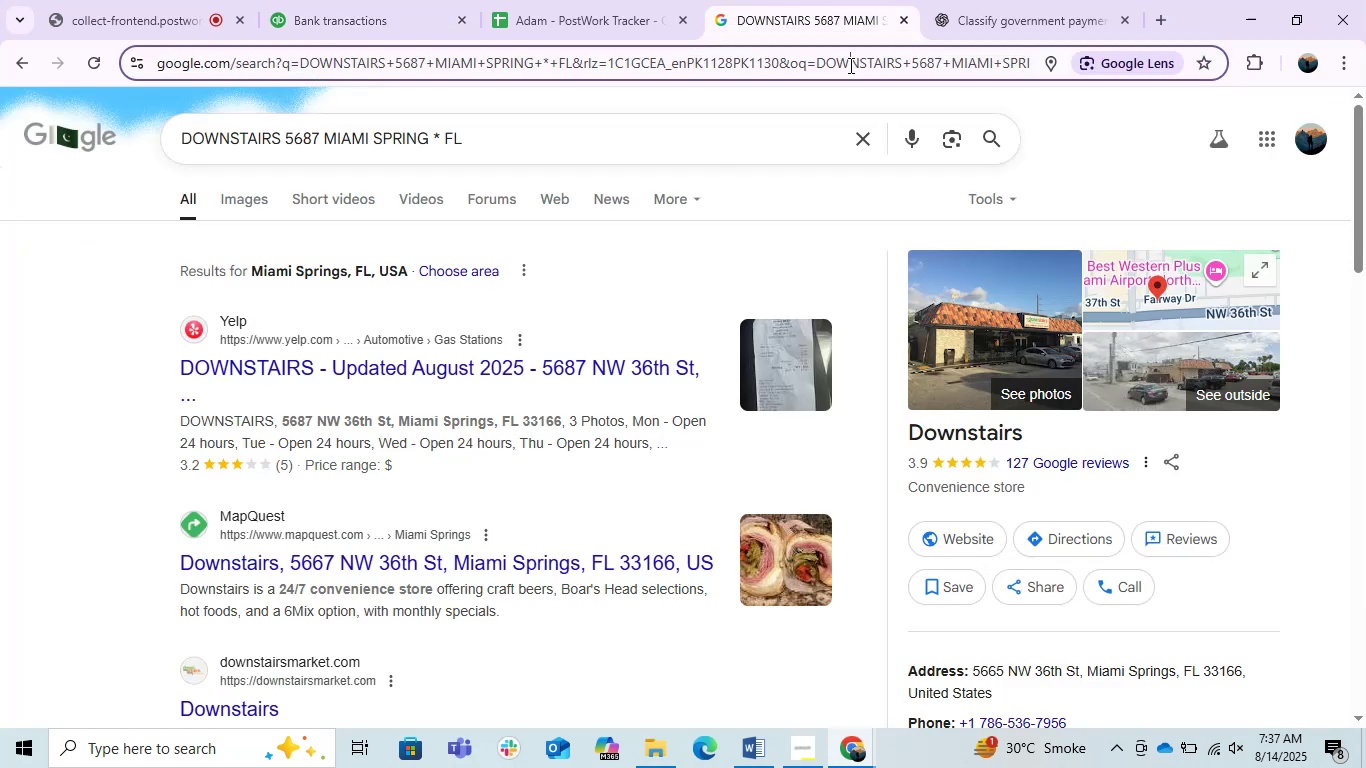 
key(Control+ControlLeft)
 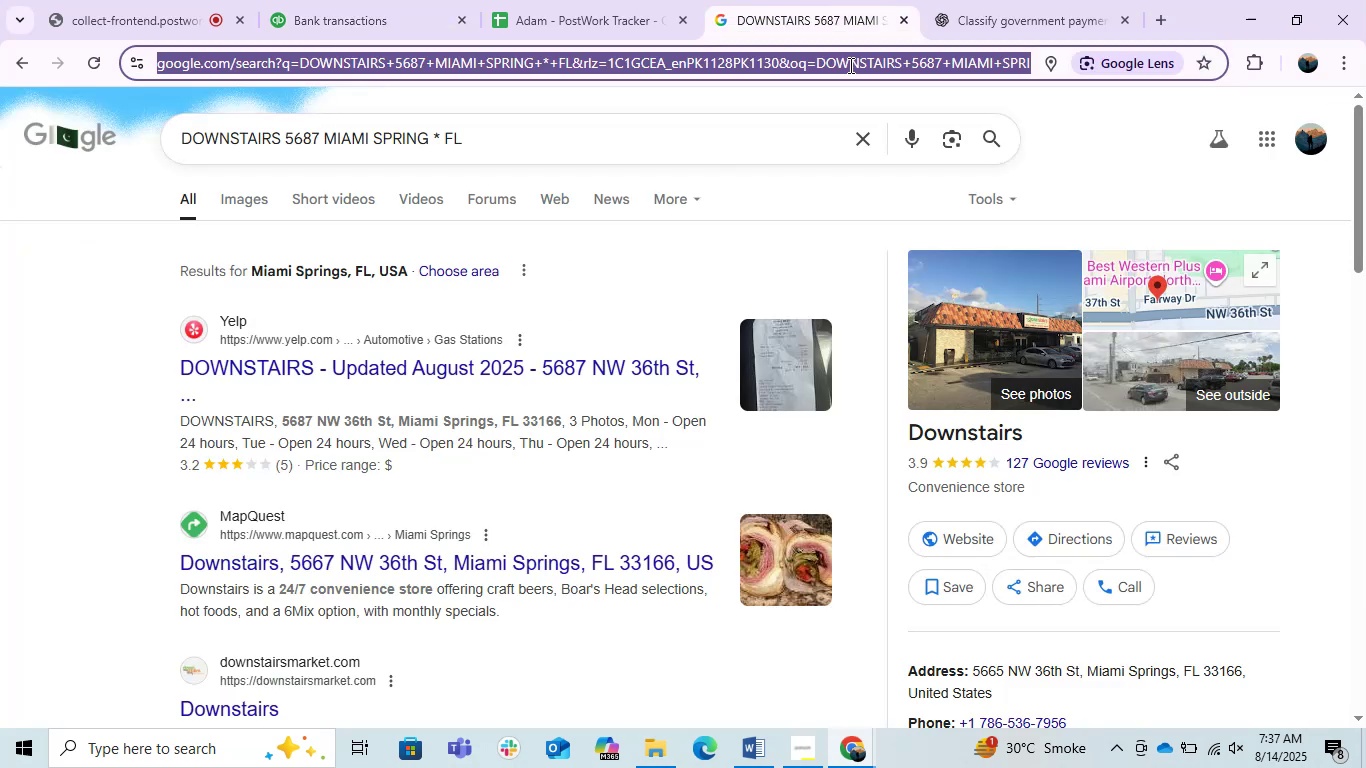 
key(Control+V)
 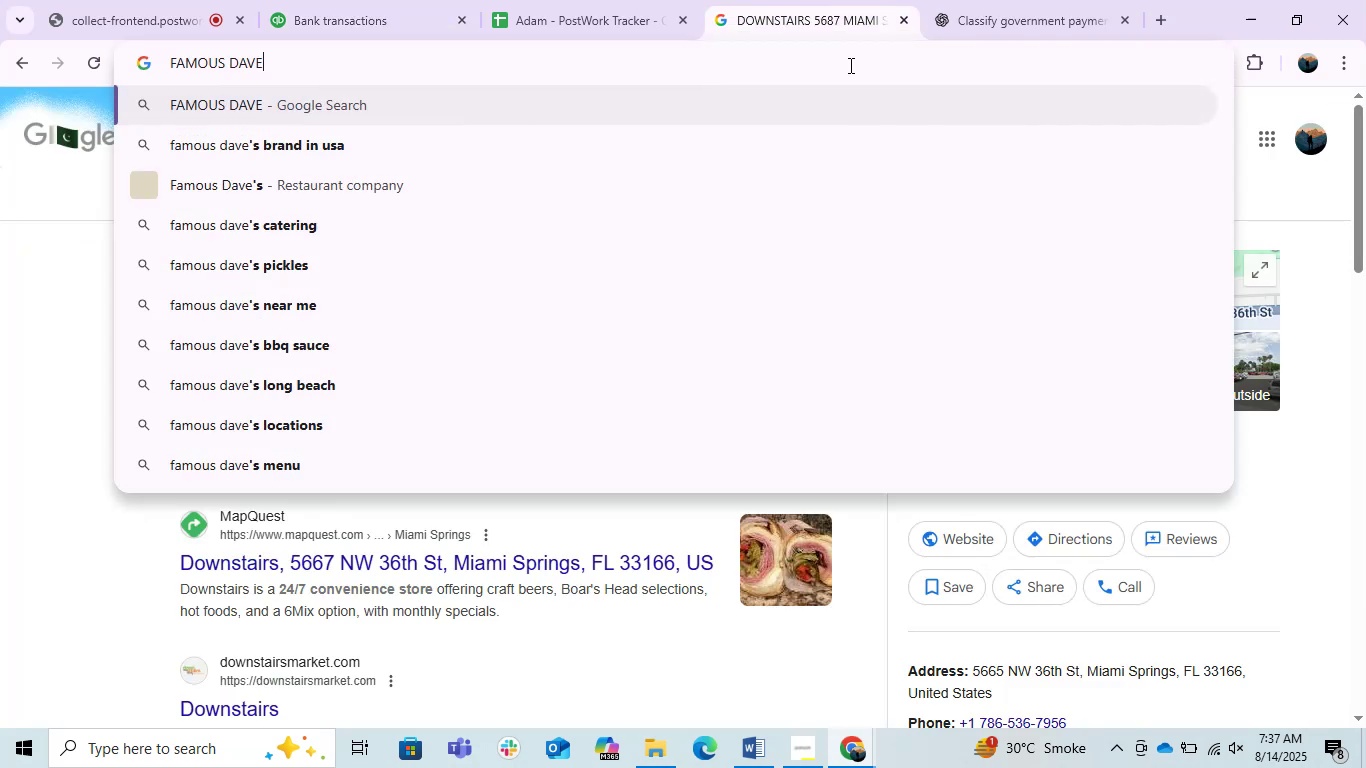 
key(Enter)
 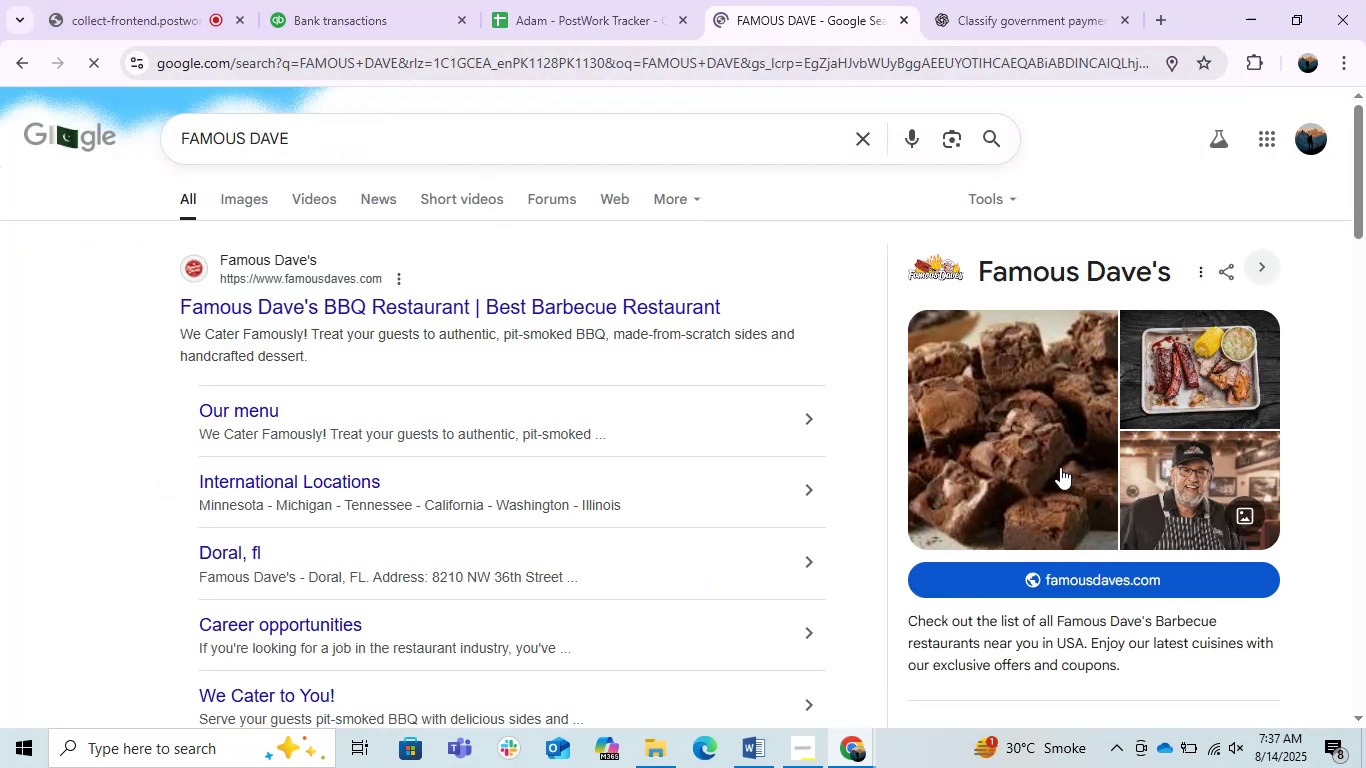 
scroll: coordinate [1029, 462], scroll_direction: down, amount: 2.0
 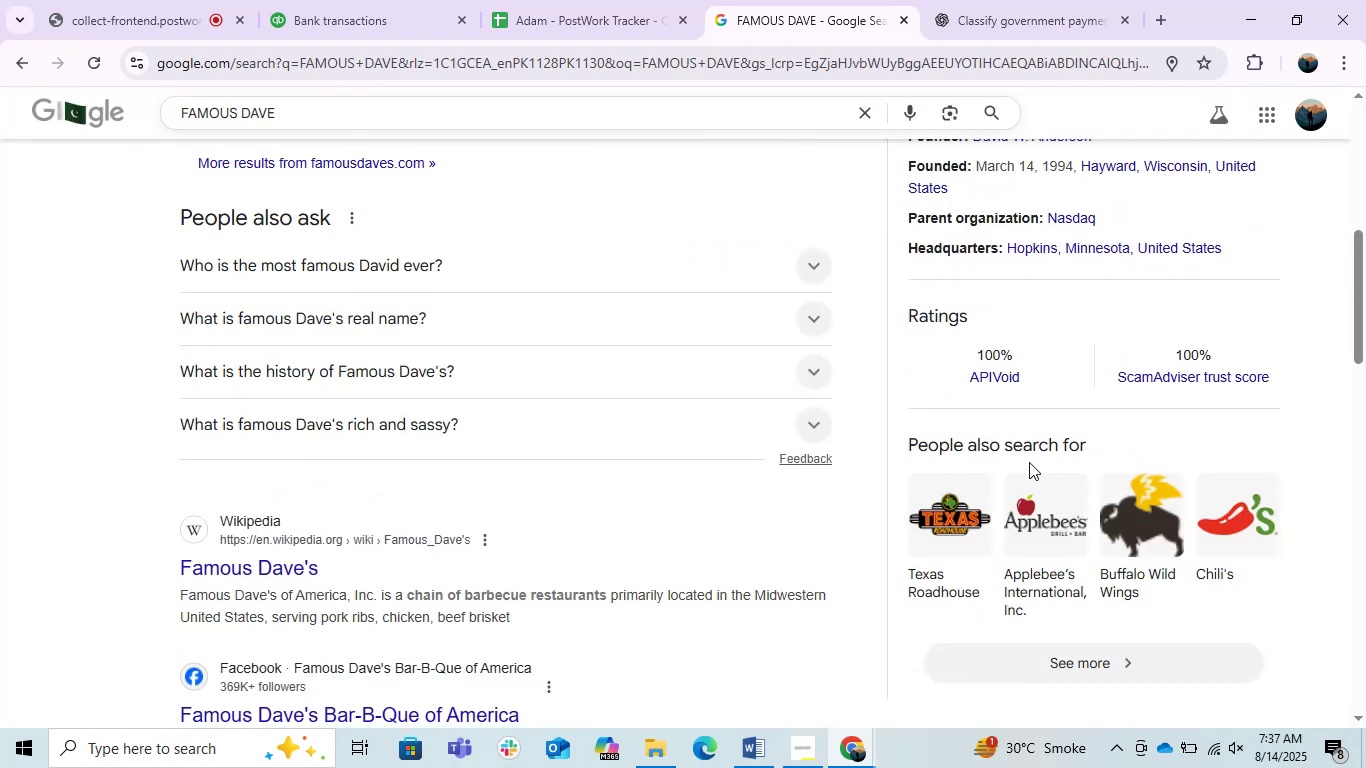 
scroll: coordinate [1029, 462], scroll_direction: up, amount: 2.0
 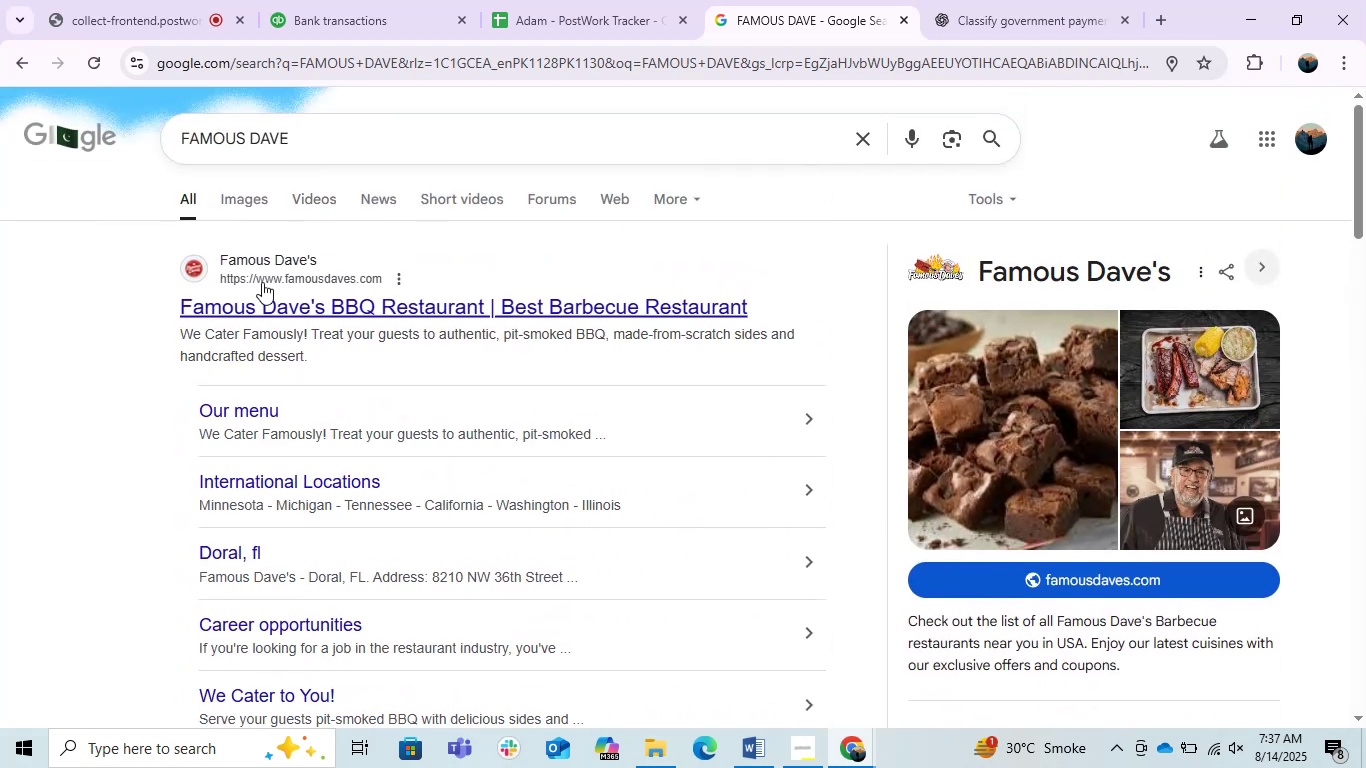 
left_click([255, 261])
 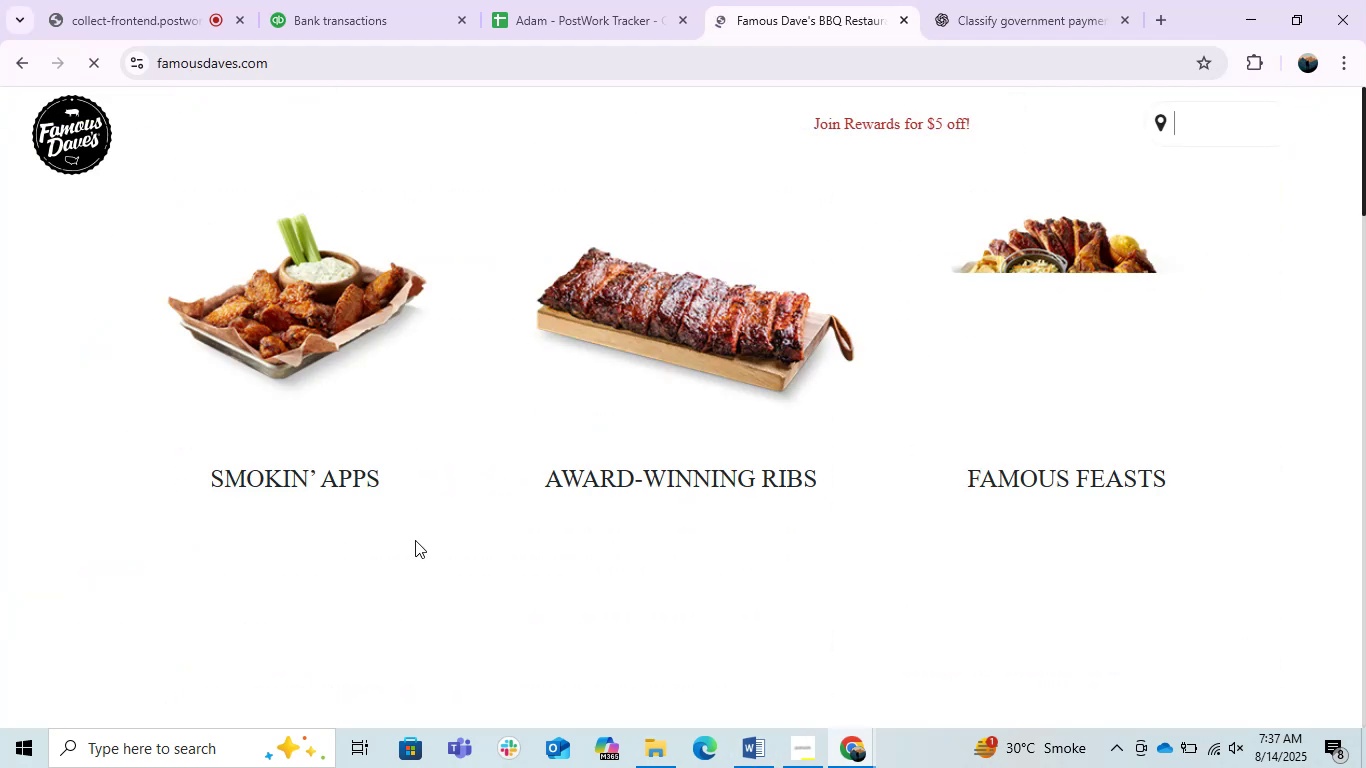 
wait(5.11)
 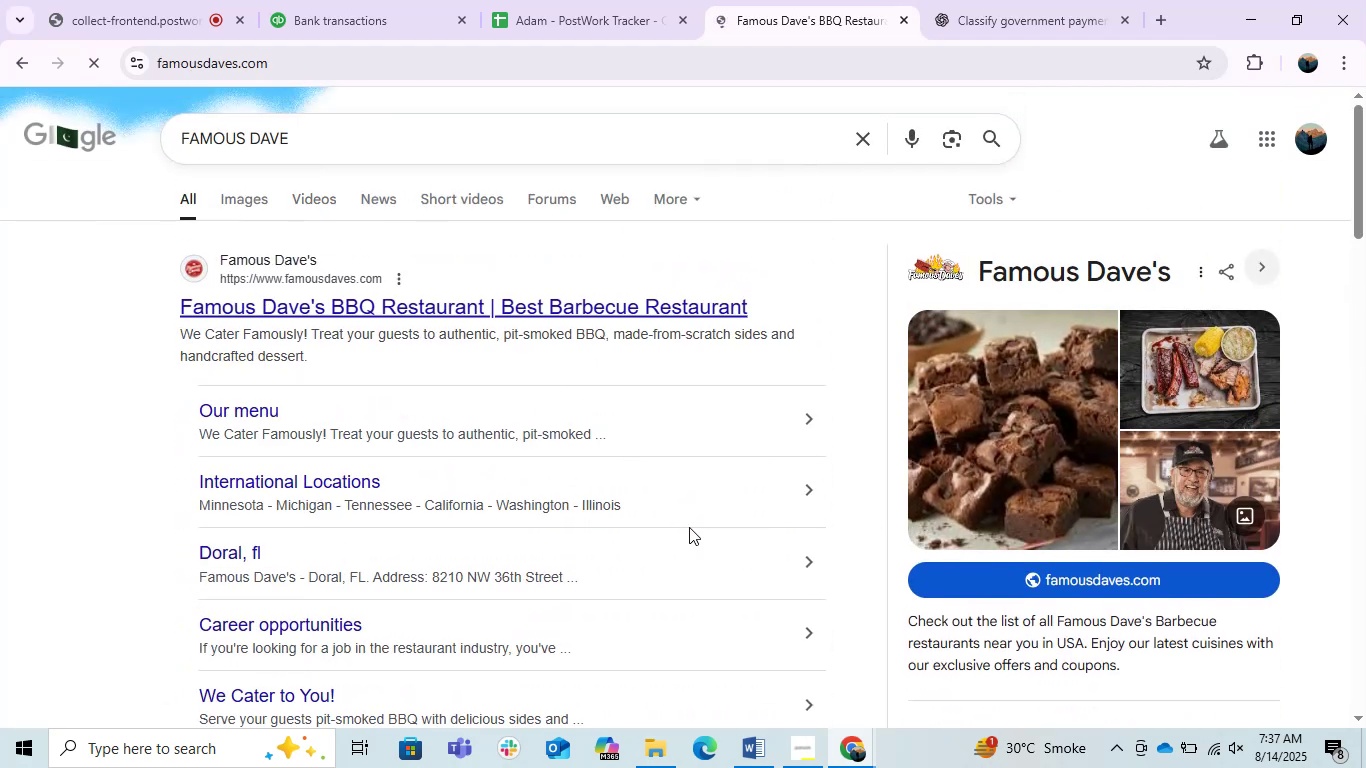 
scroll: coordinate [415, 540], scroll_direction: up, amount: 3.0
 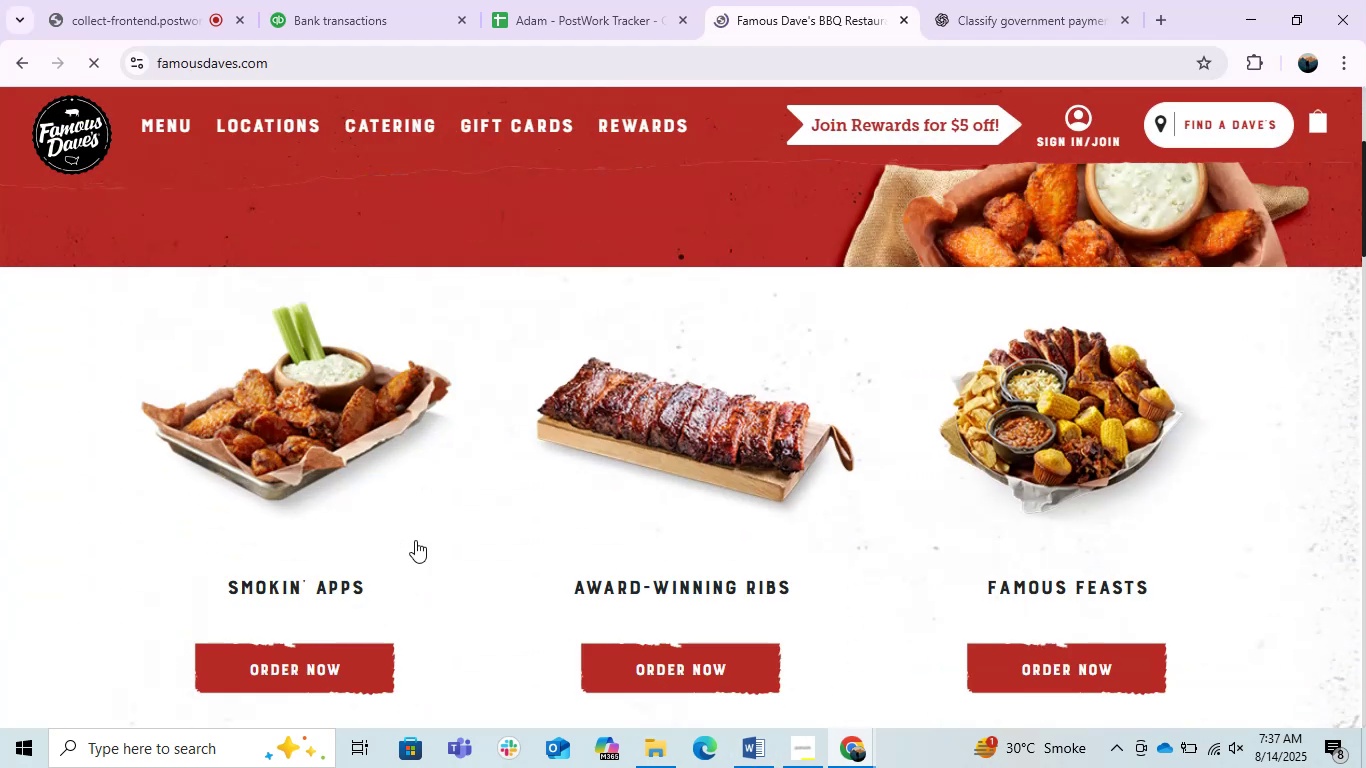 
scroll: coordinate [415, 540], scroll_direction: down, amount: 2.0
 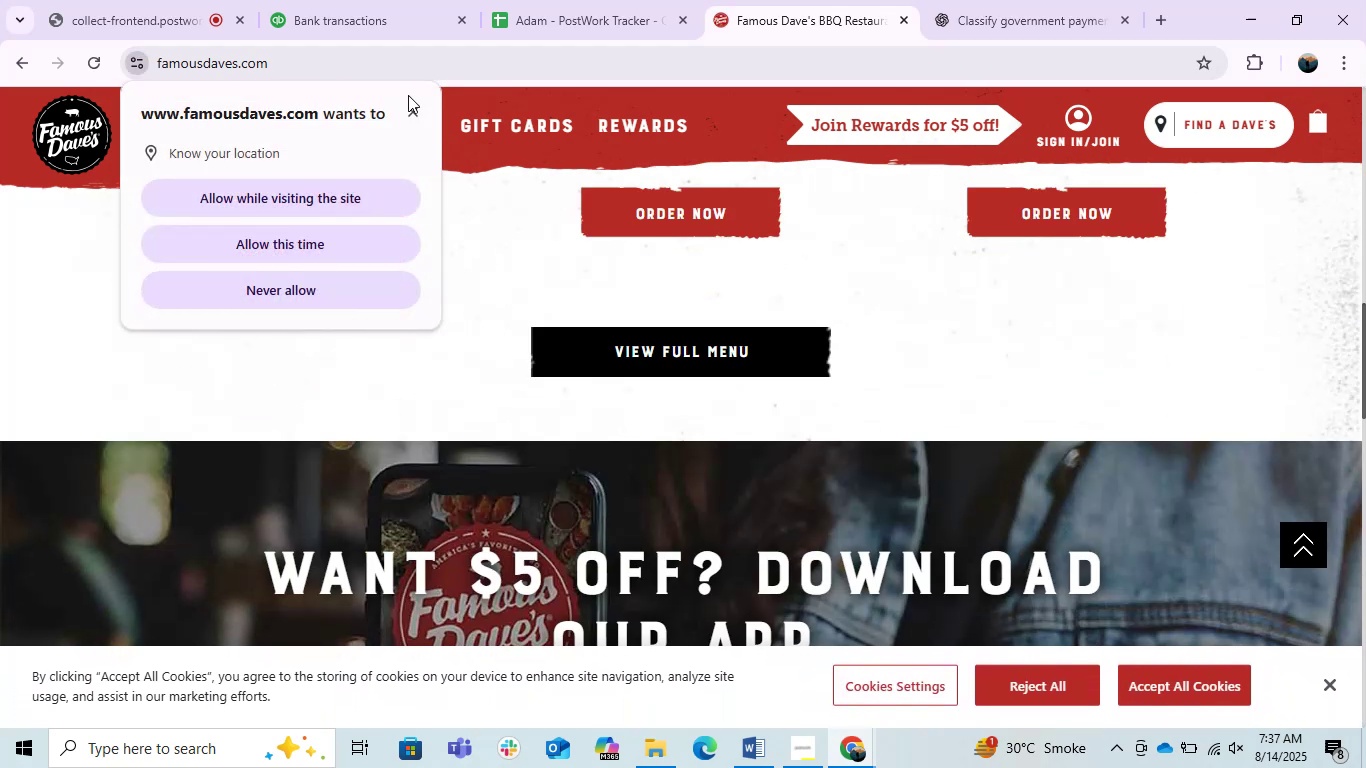 
left_click([410, 116])
 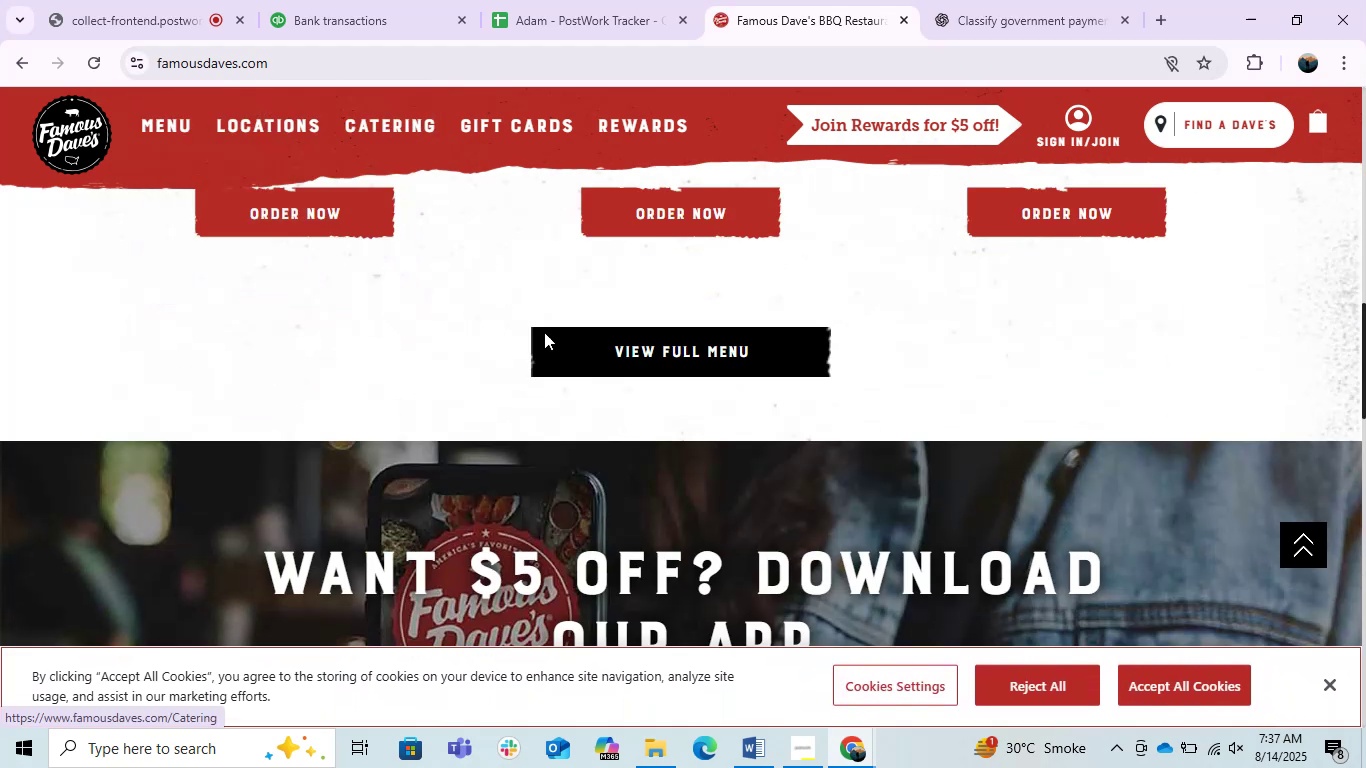 
scroll: coordinate [583, 437], scroll_direction: down, amount: 3.0
 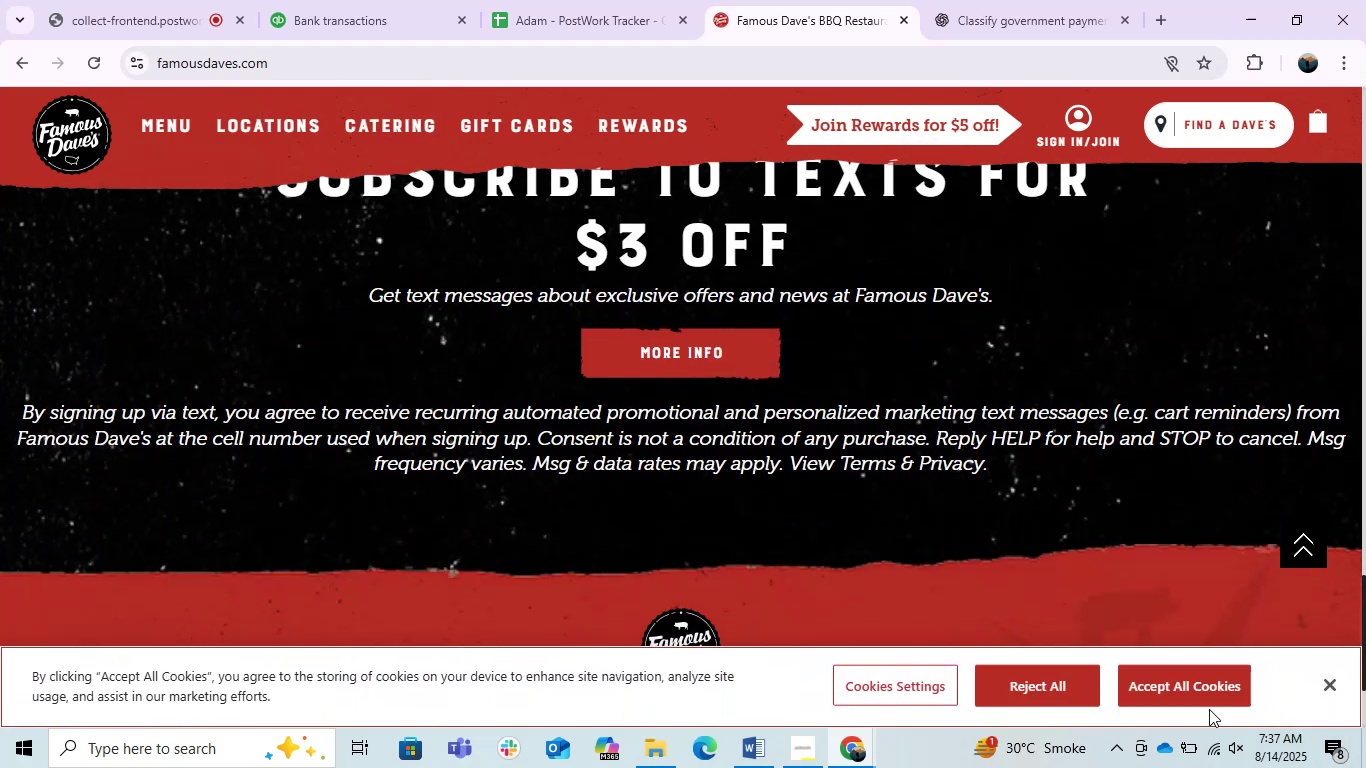 
left_click([1176, 697])
 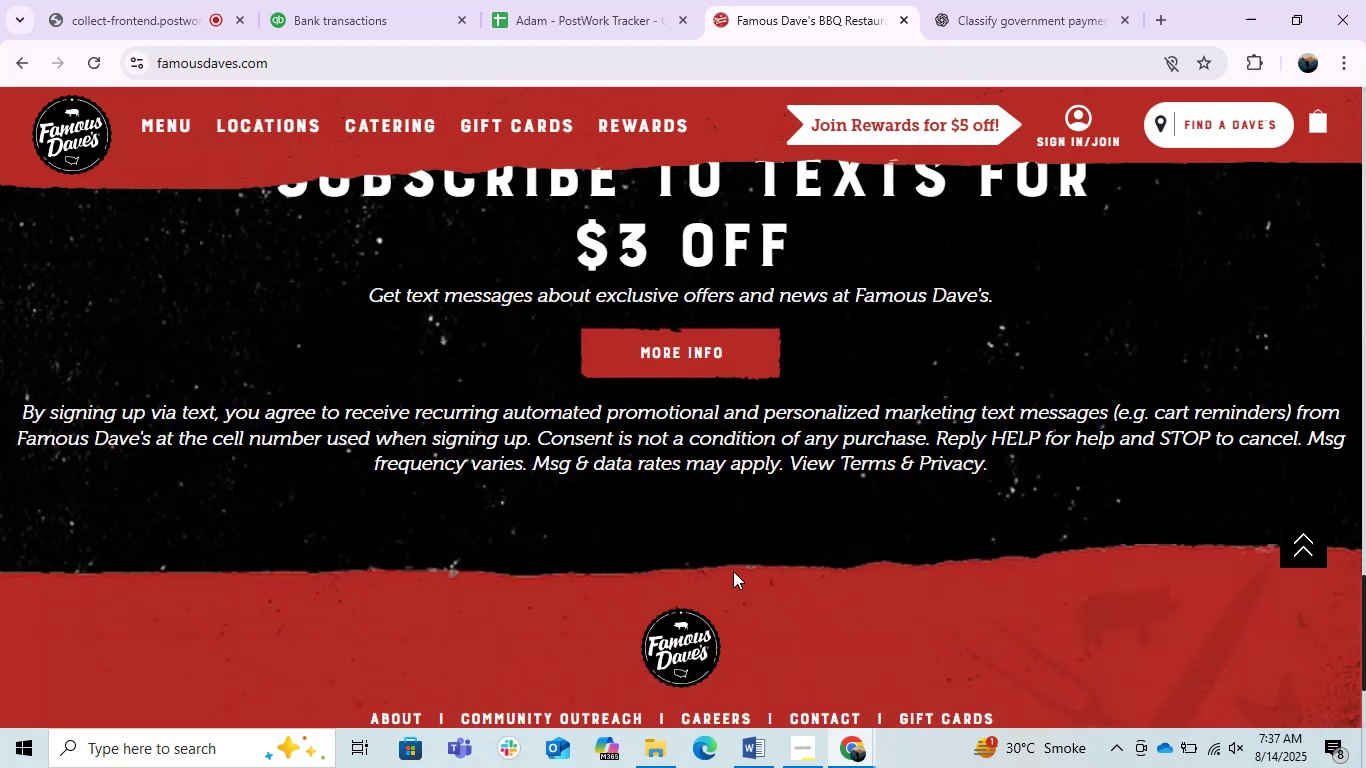 
scroll: coordinate [733, 571], scroll_direction: up, amount: 5.0
 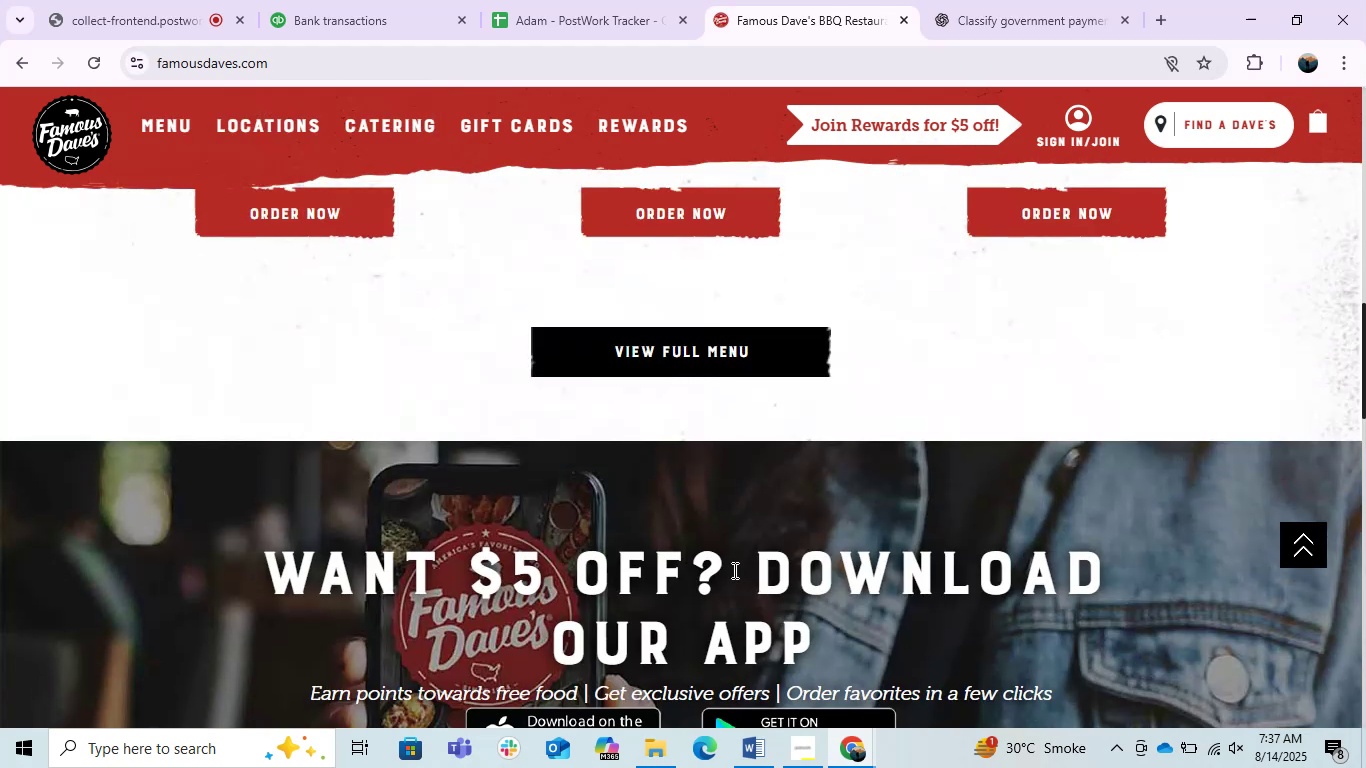 
scroll: coordinate [733, 570], scroll_direction: down, amount: 5.0
 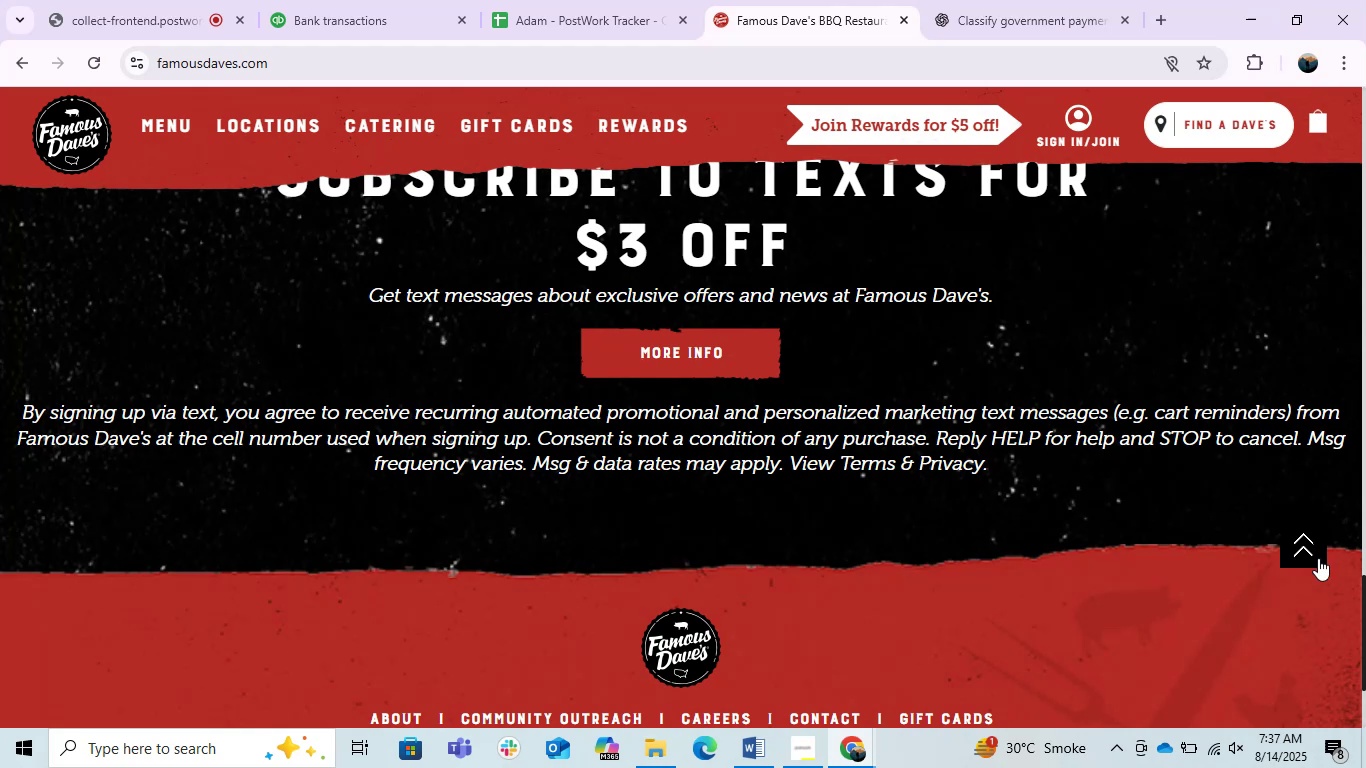 
left_click([1301, 559])
 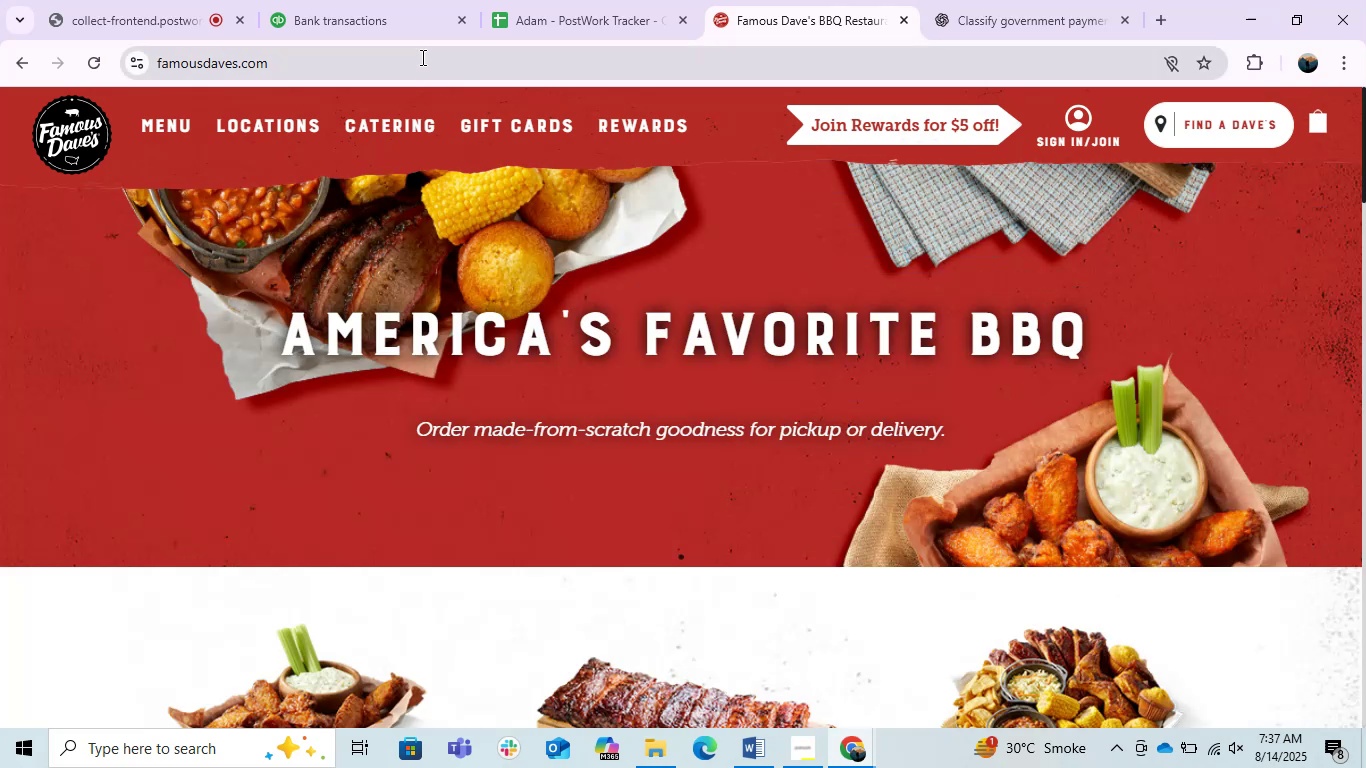 
left_click([378, 18])
 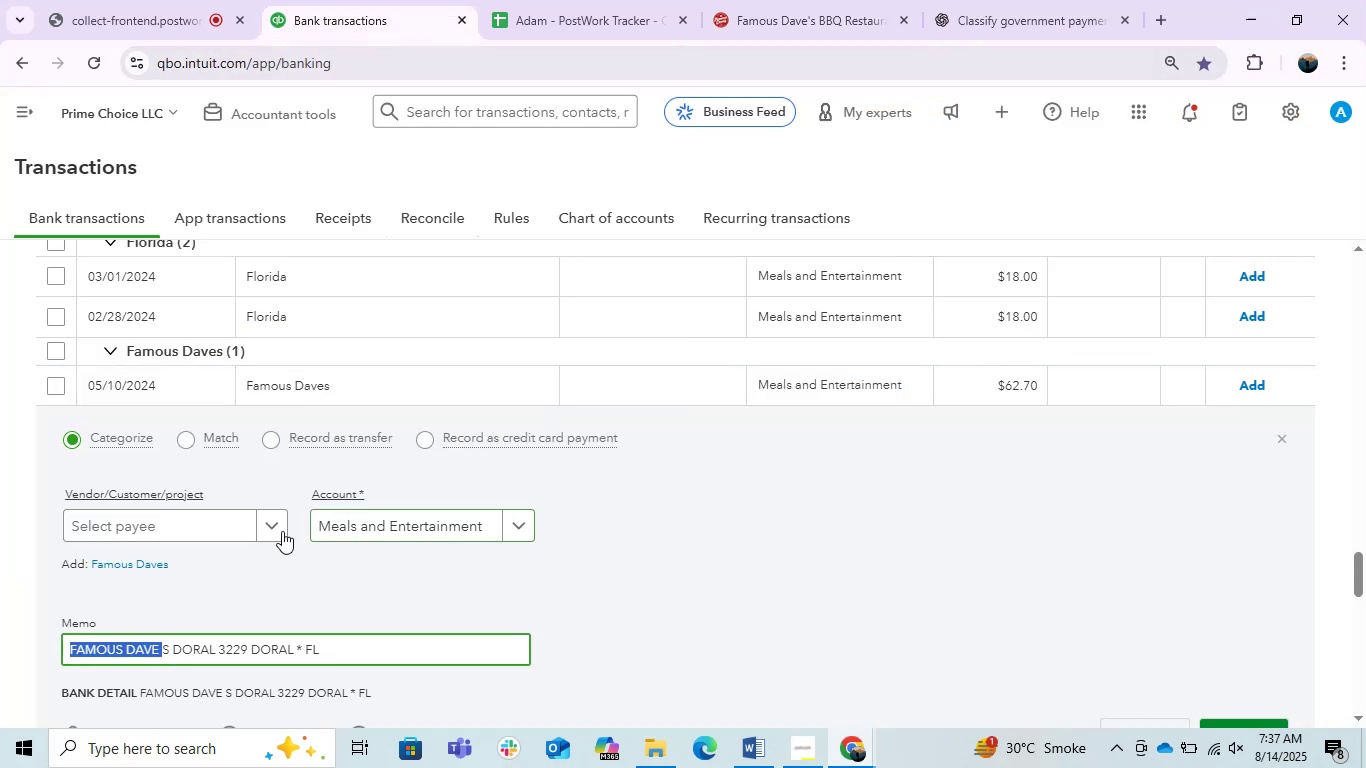 
left_click([190, 523])
 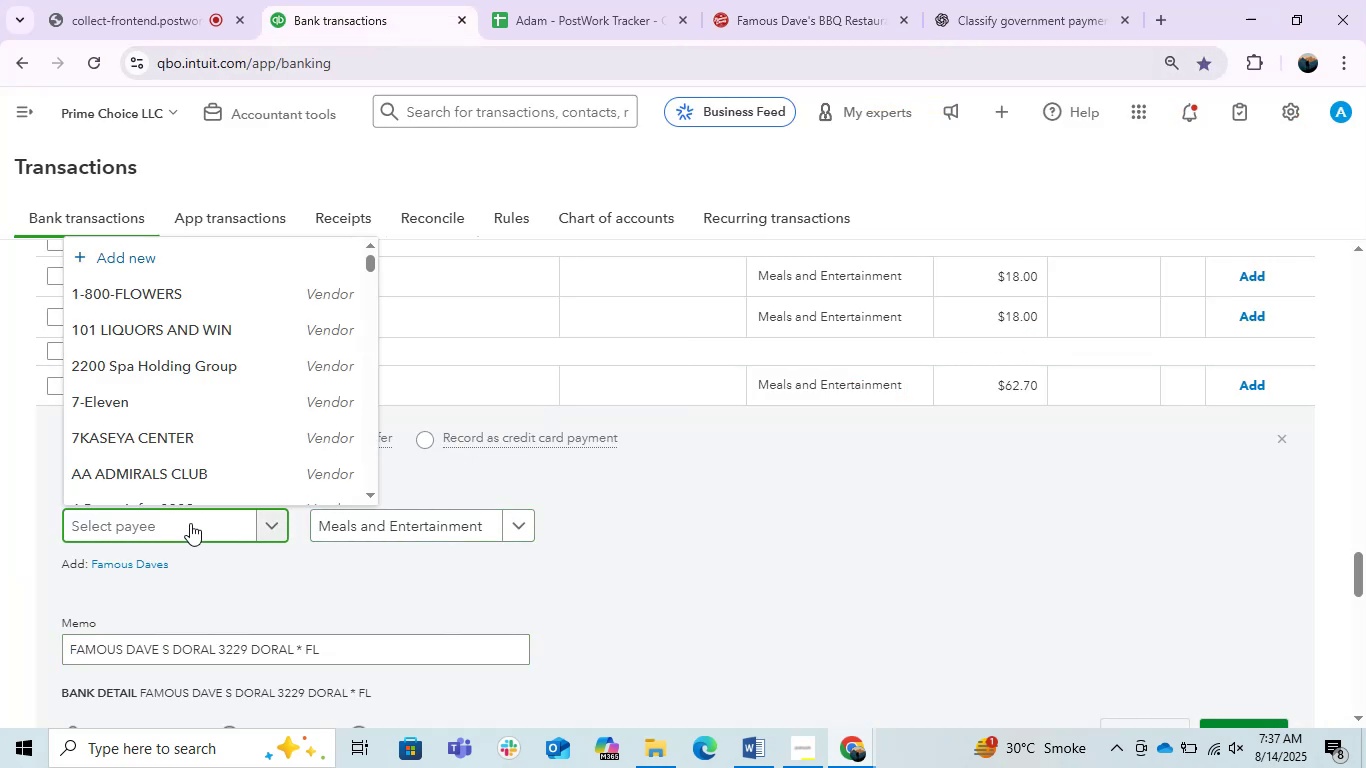 
key(Control+V)
 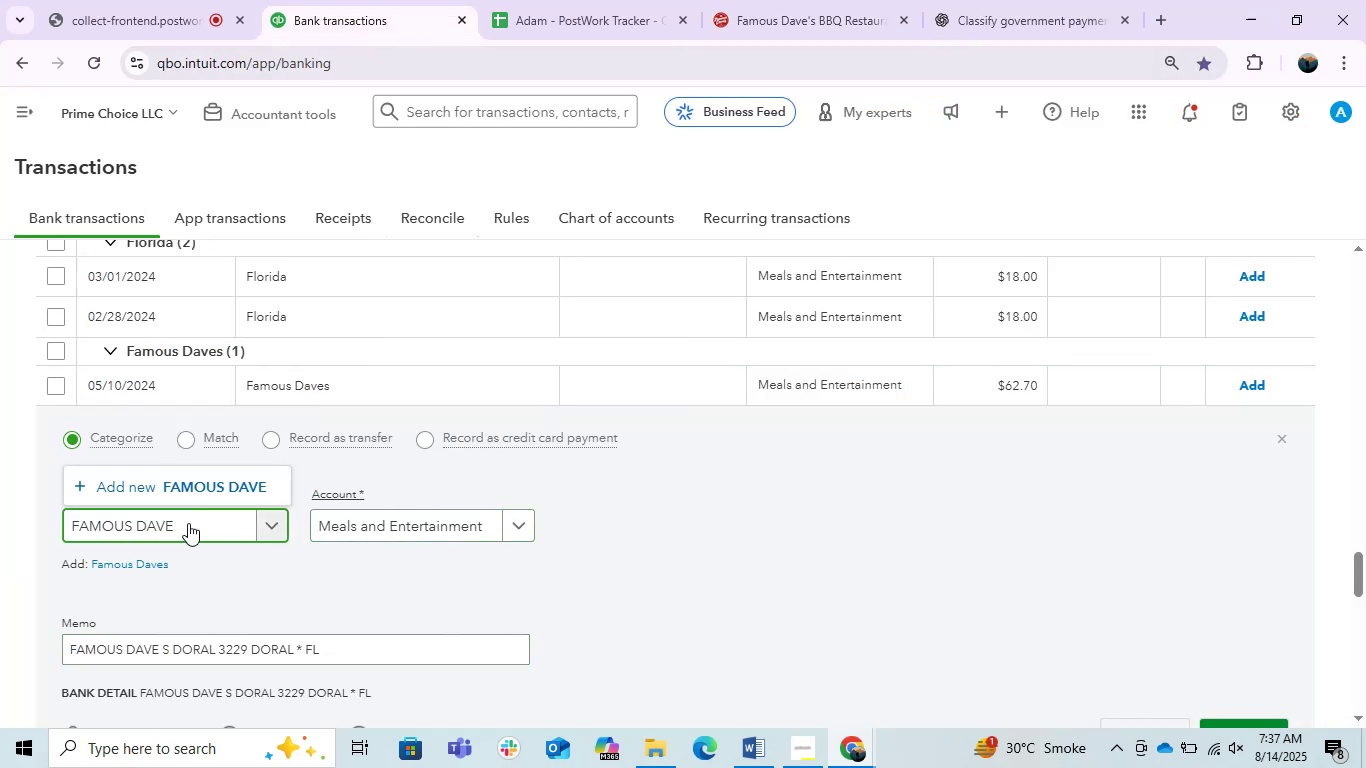 
key(Shift+ShiftLeft)
 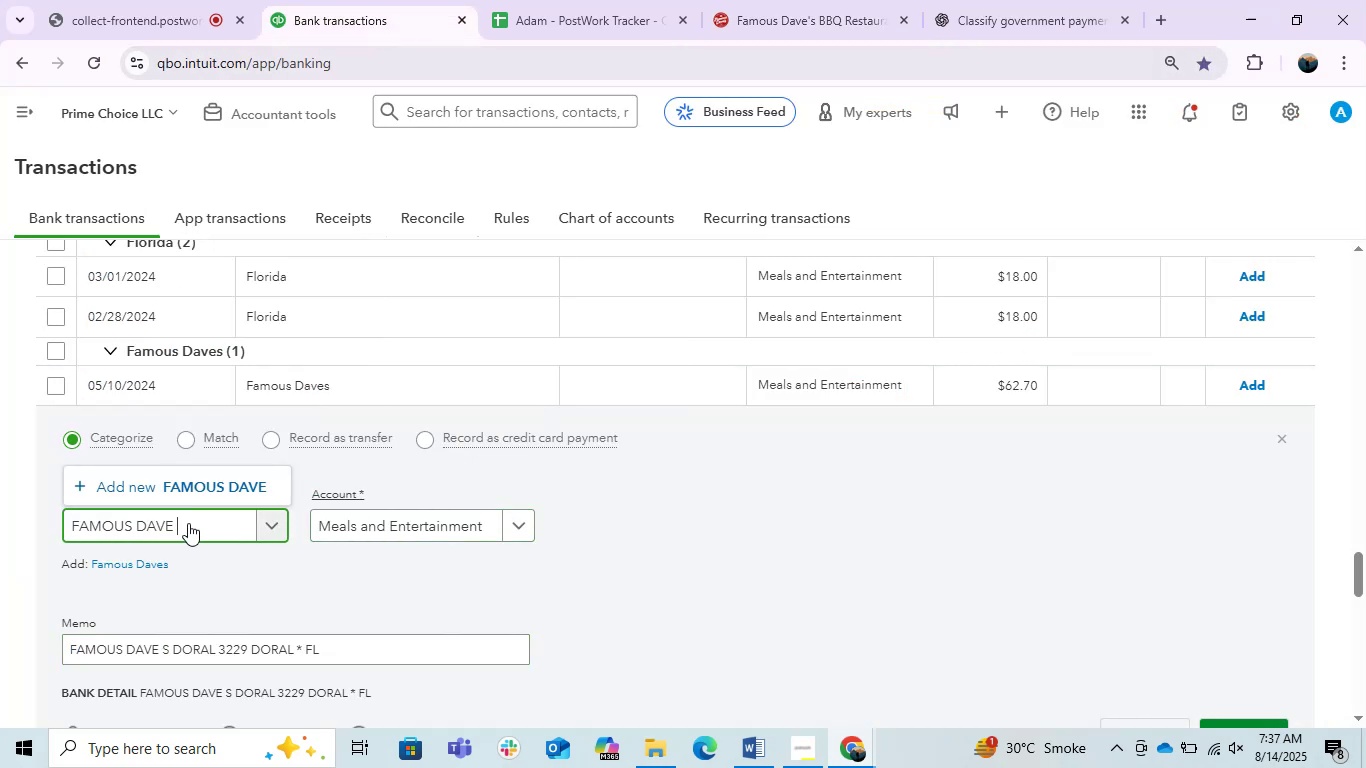 
key(Shift+S)
 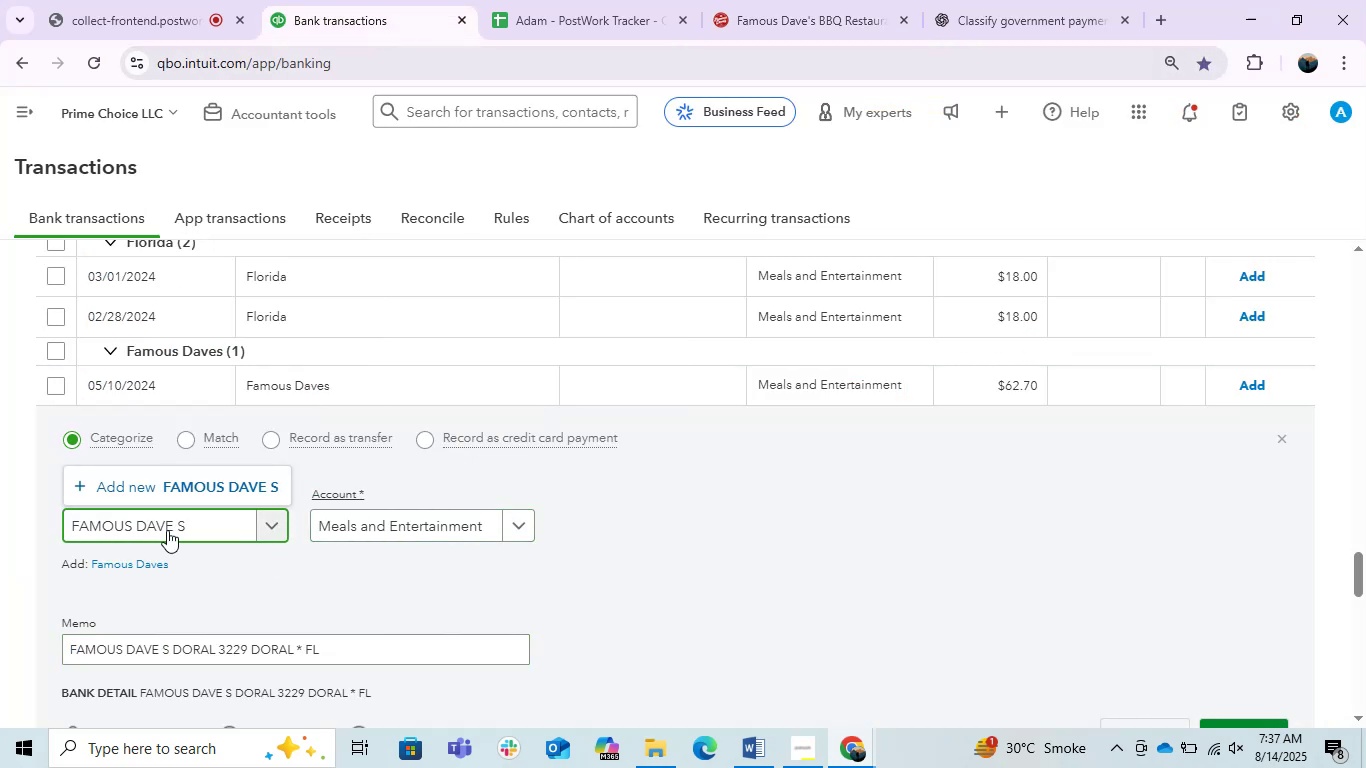 
key(ArrowLeft)
 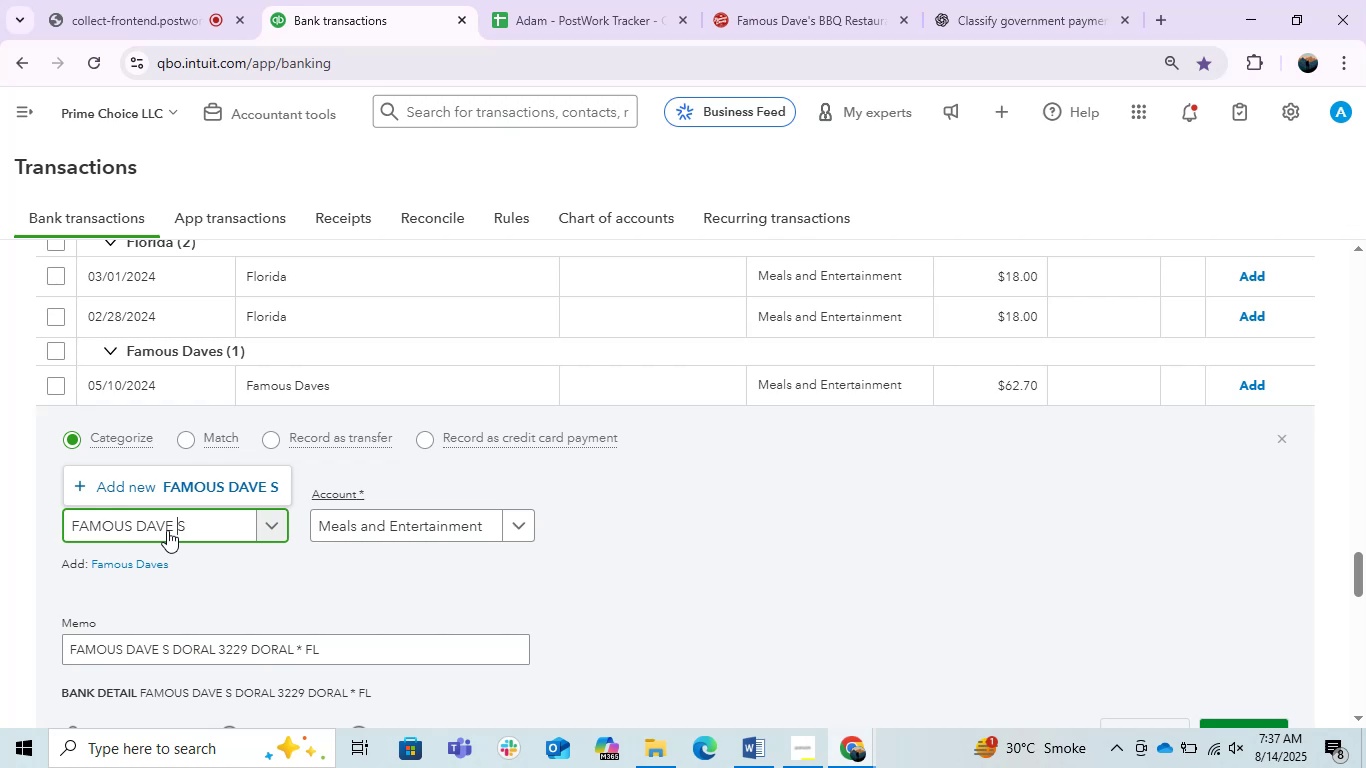 
key(Backspace)
 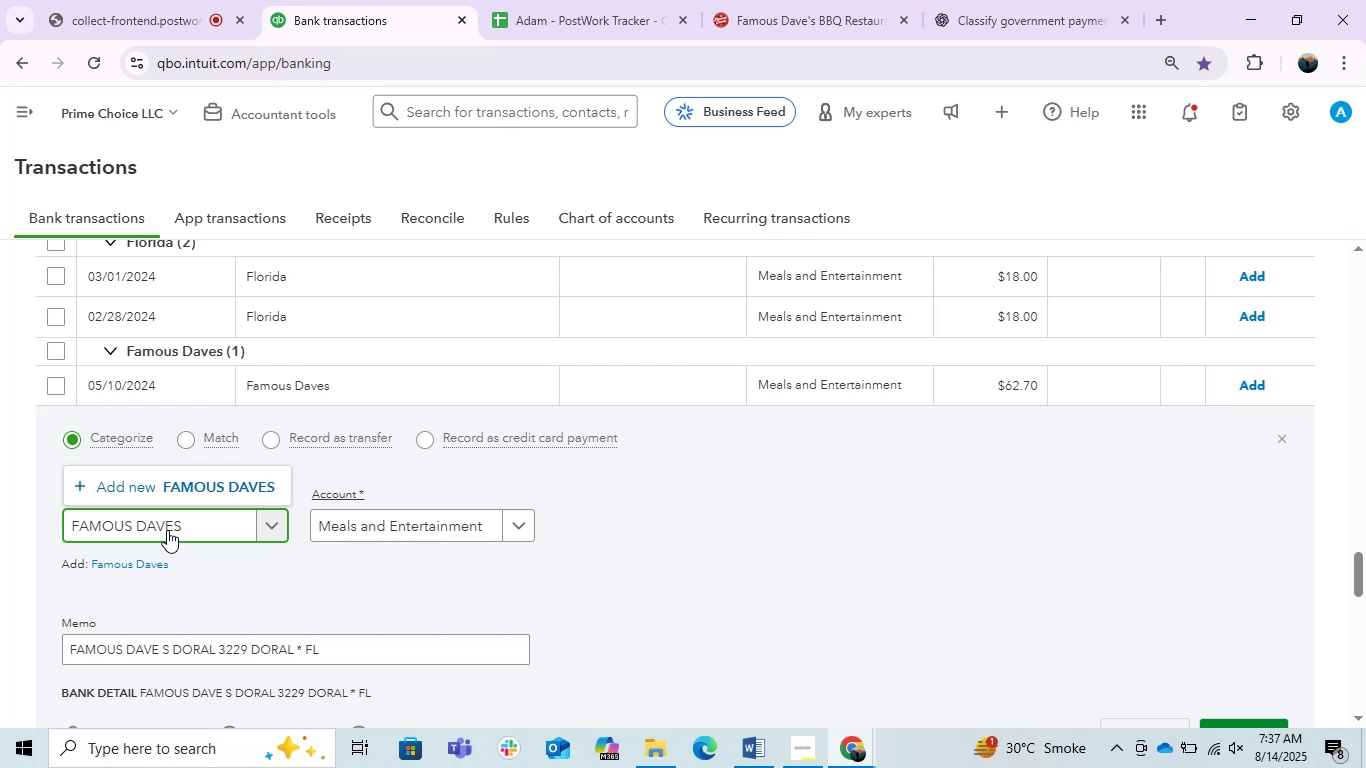 
key(Quote)
 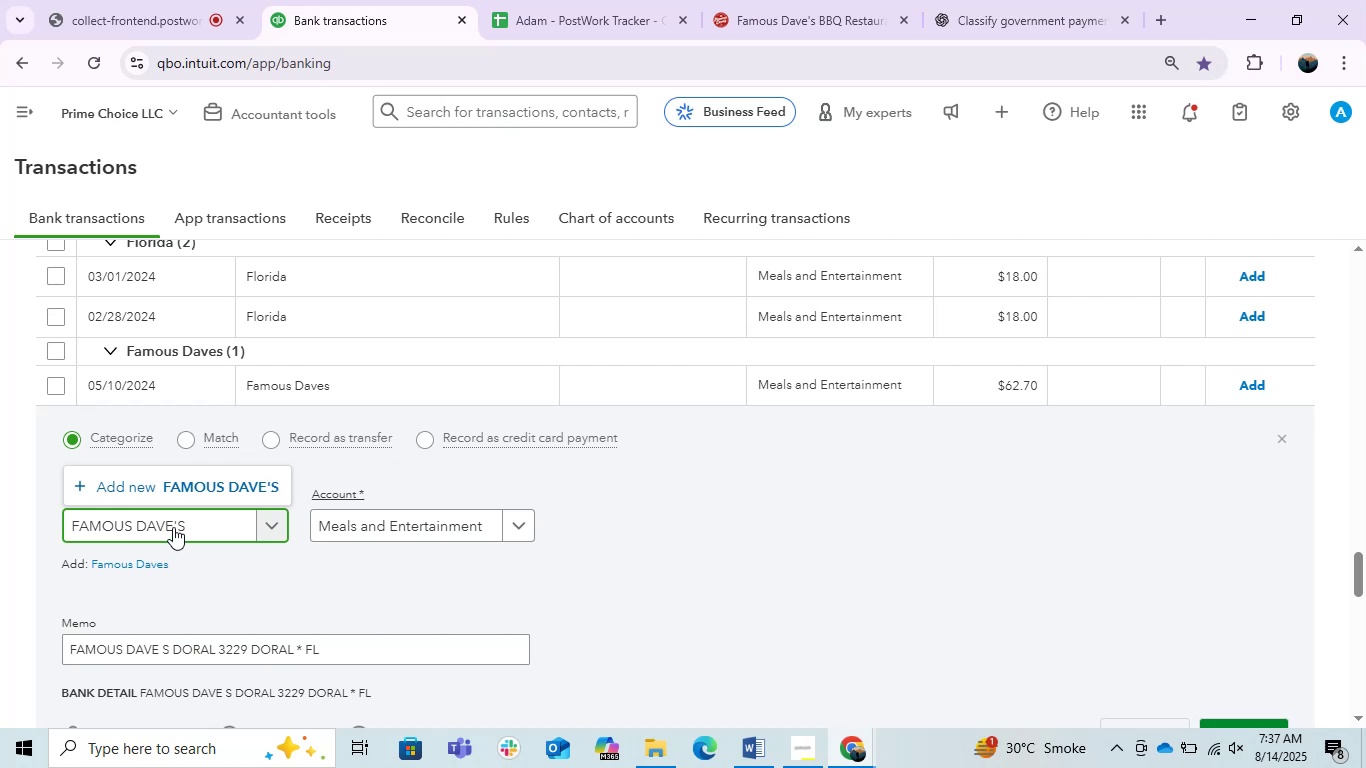 
left_click([228, 485])
 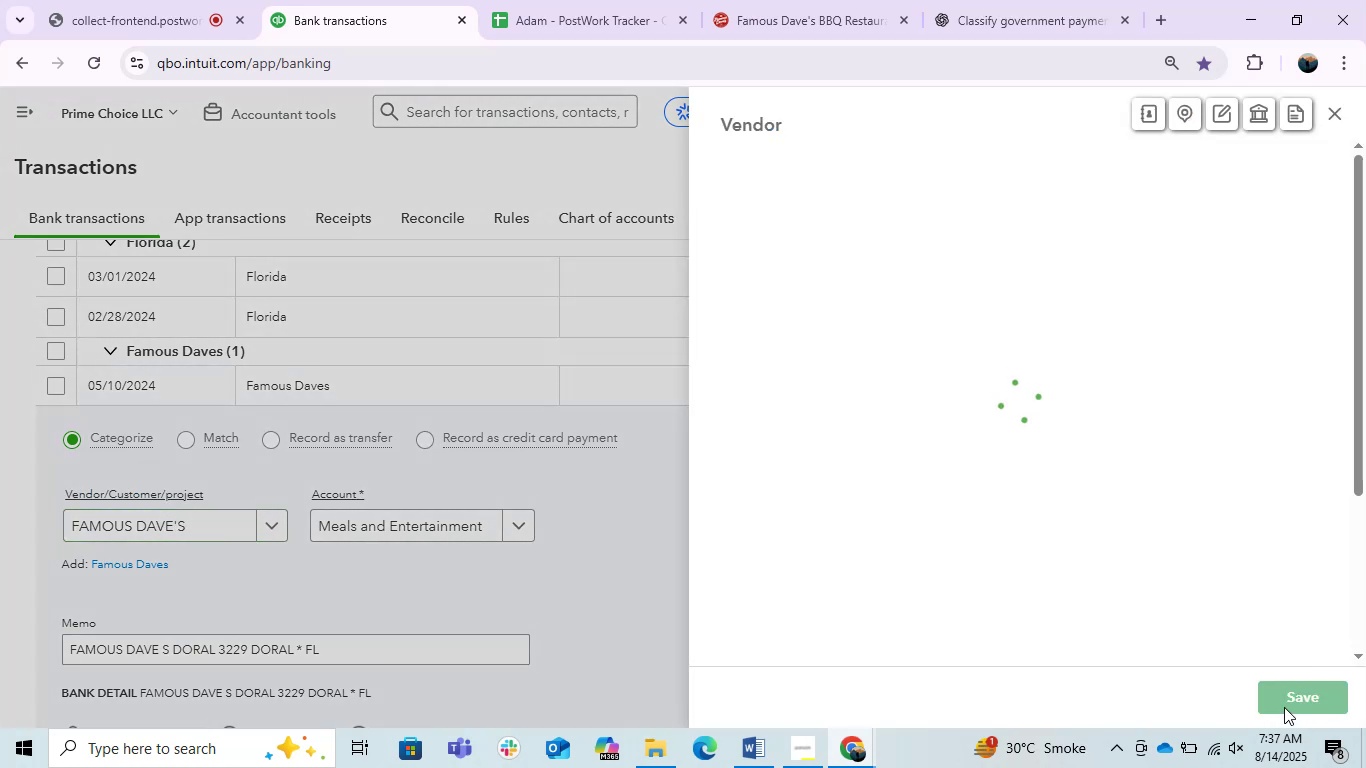 
left_click([1306, 694])
 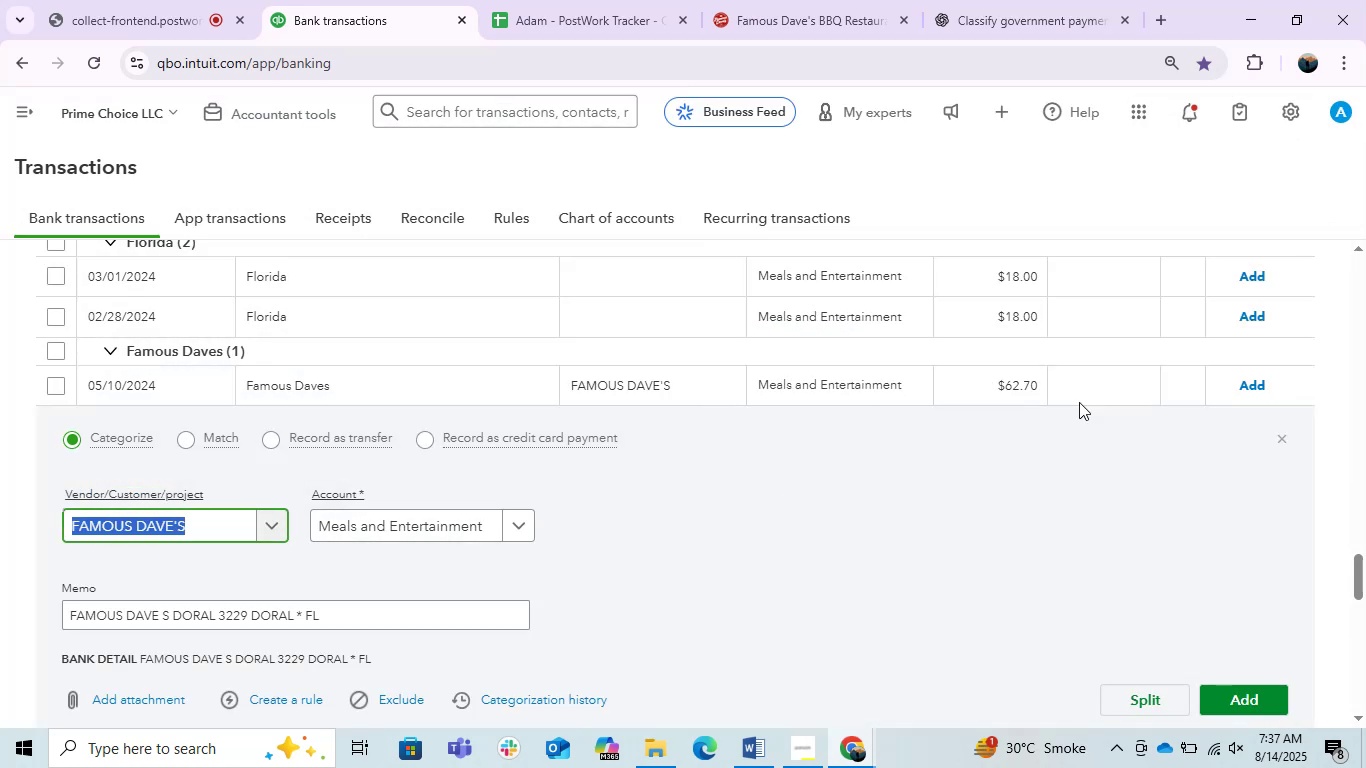 
wait(5.06)
 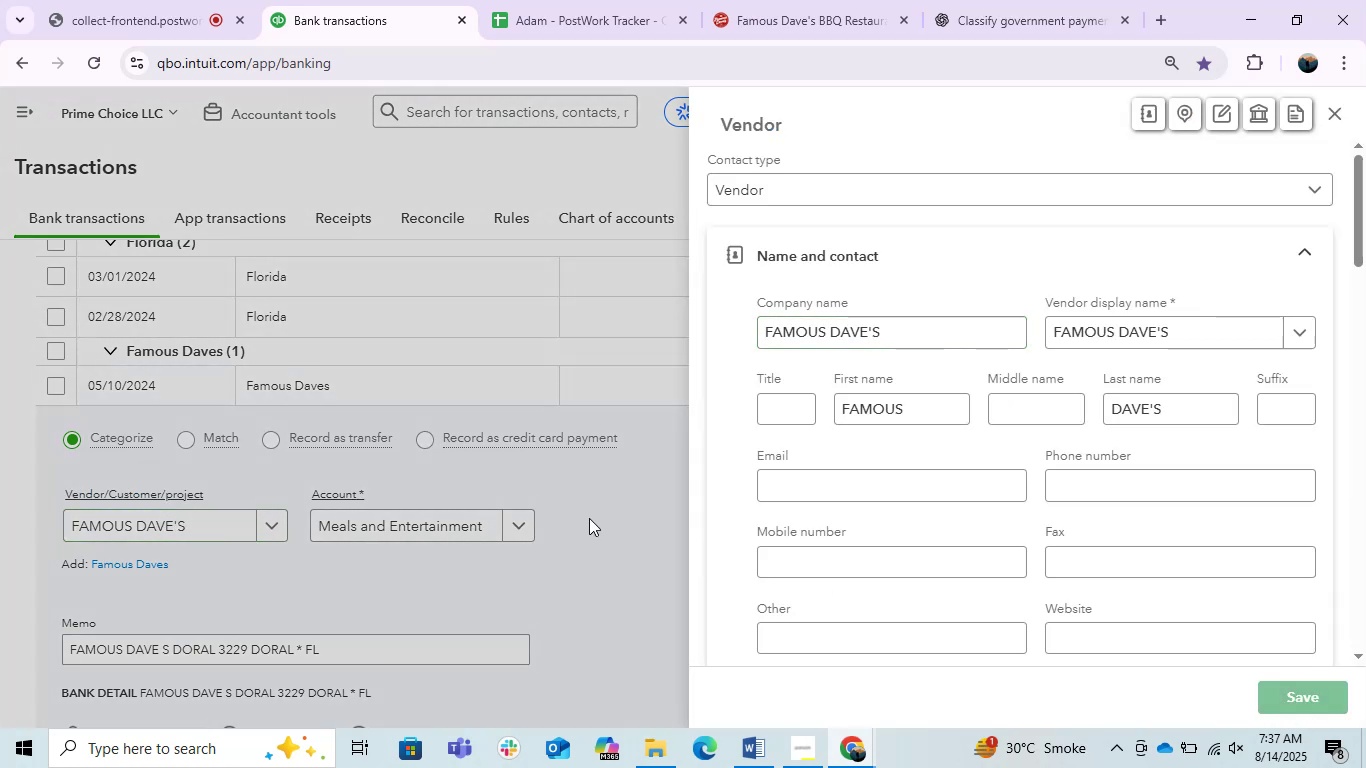 
left_click([1241, 386])
 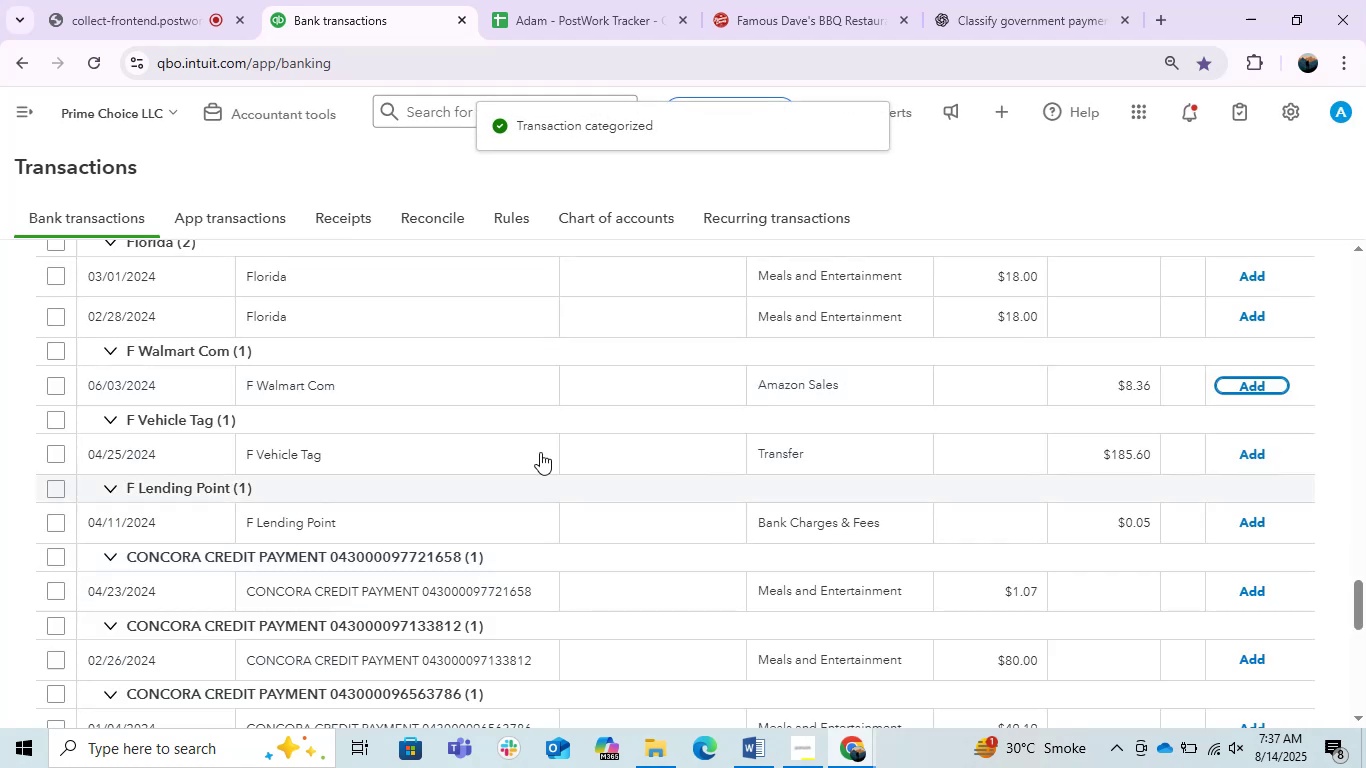 
left_click([475, 388])
 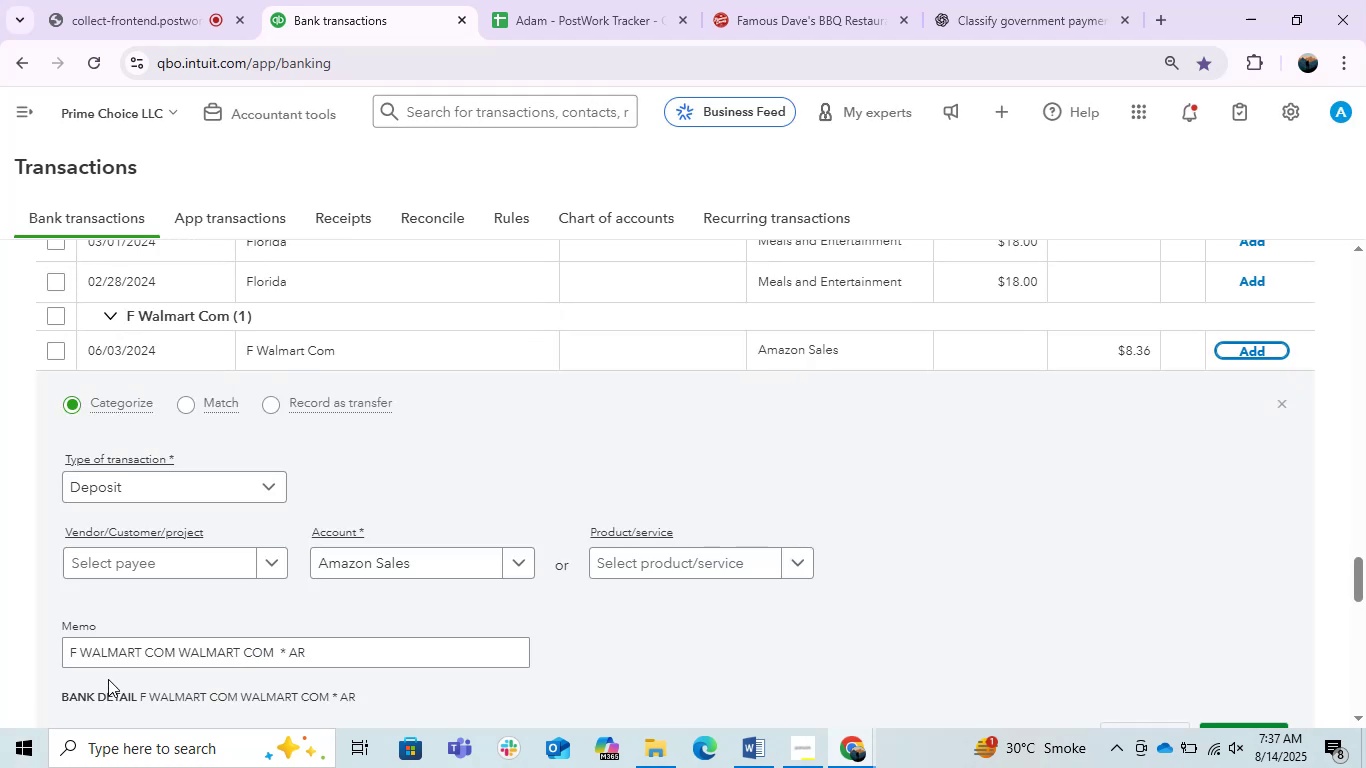 
left_click_drag(start_coordinate=[141, 651], to_coordinate=[79, 667])
 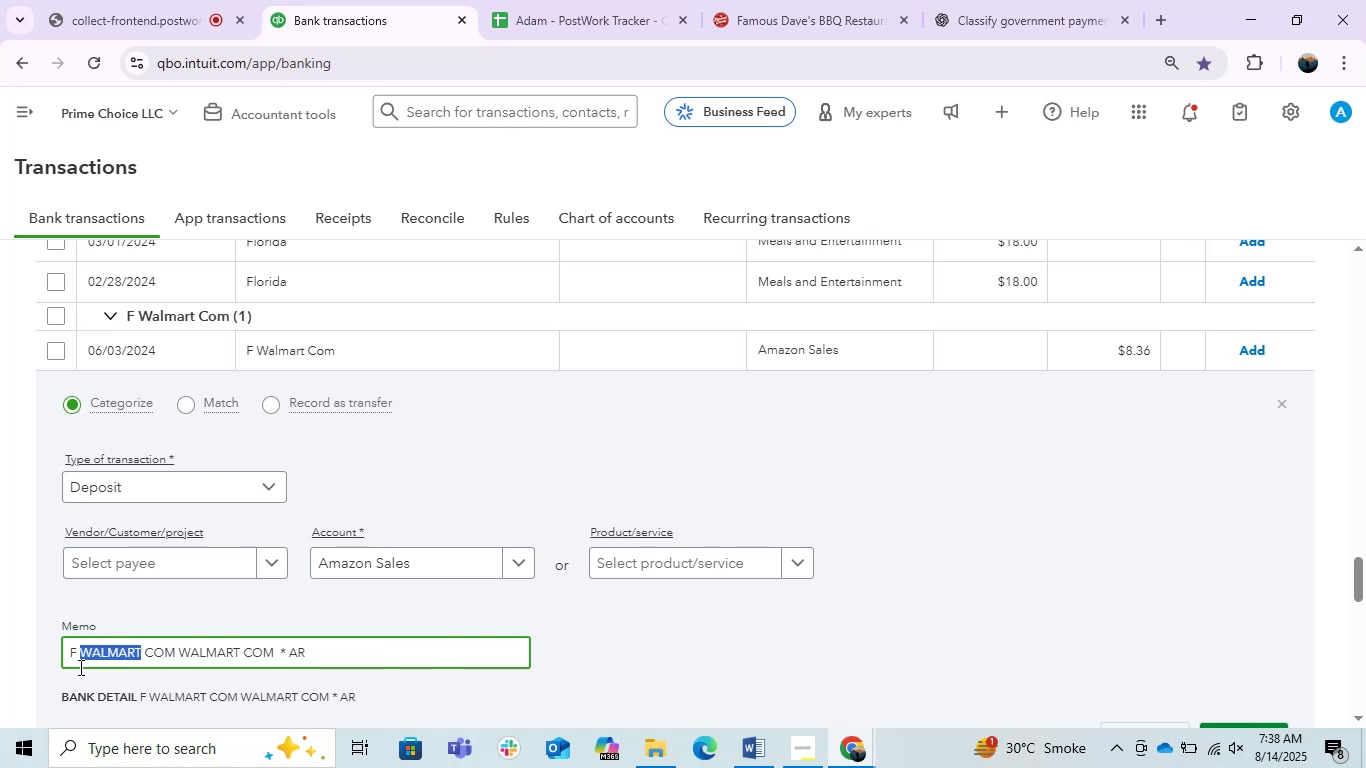 
key(Control+C)
 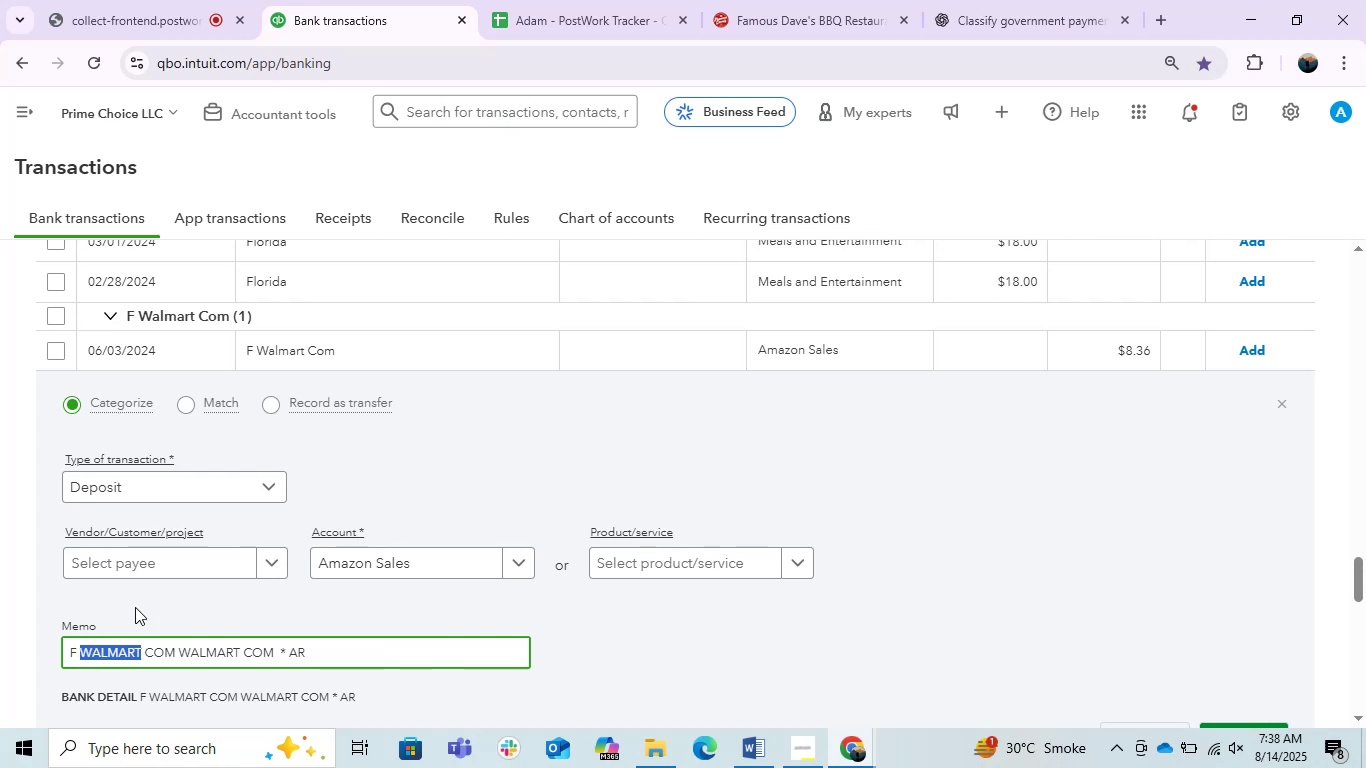 
key(Control+C)
 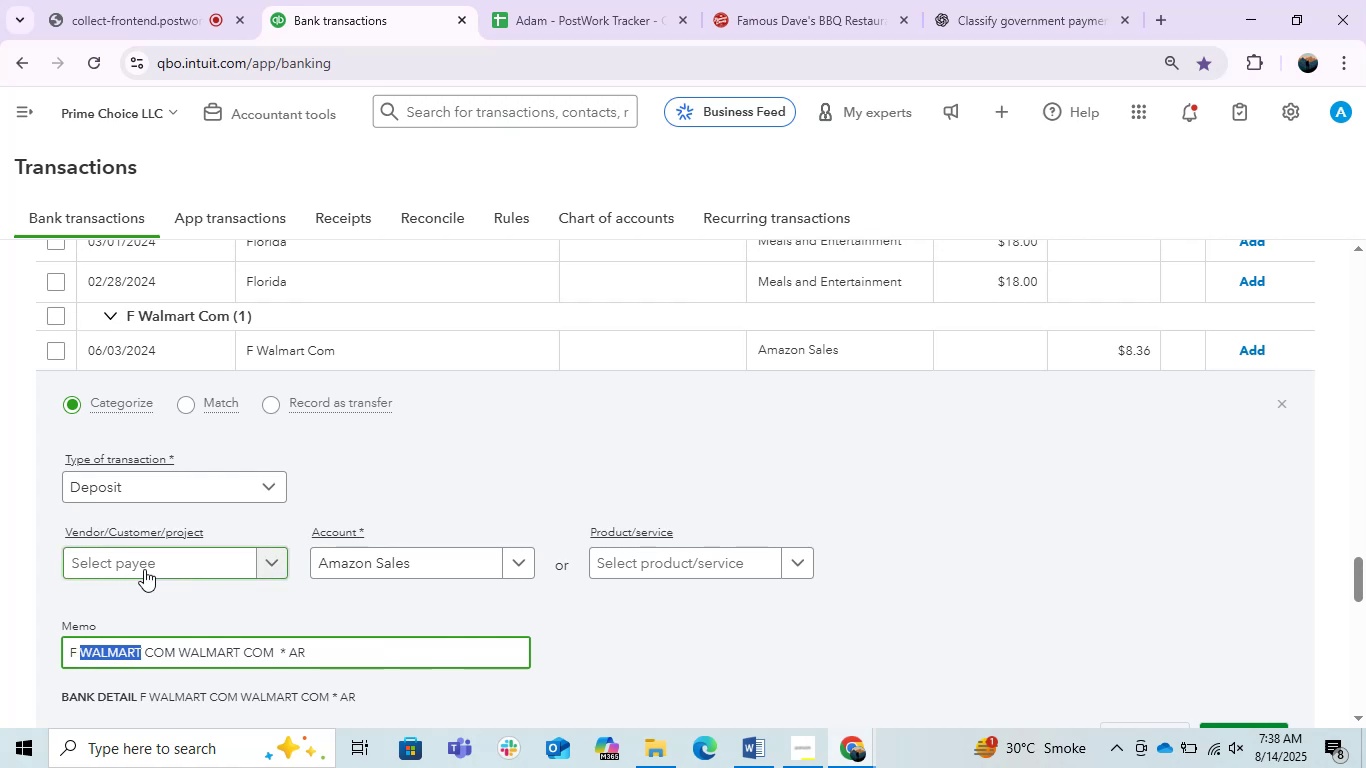 
left_click([144, 569])
 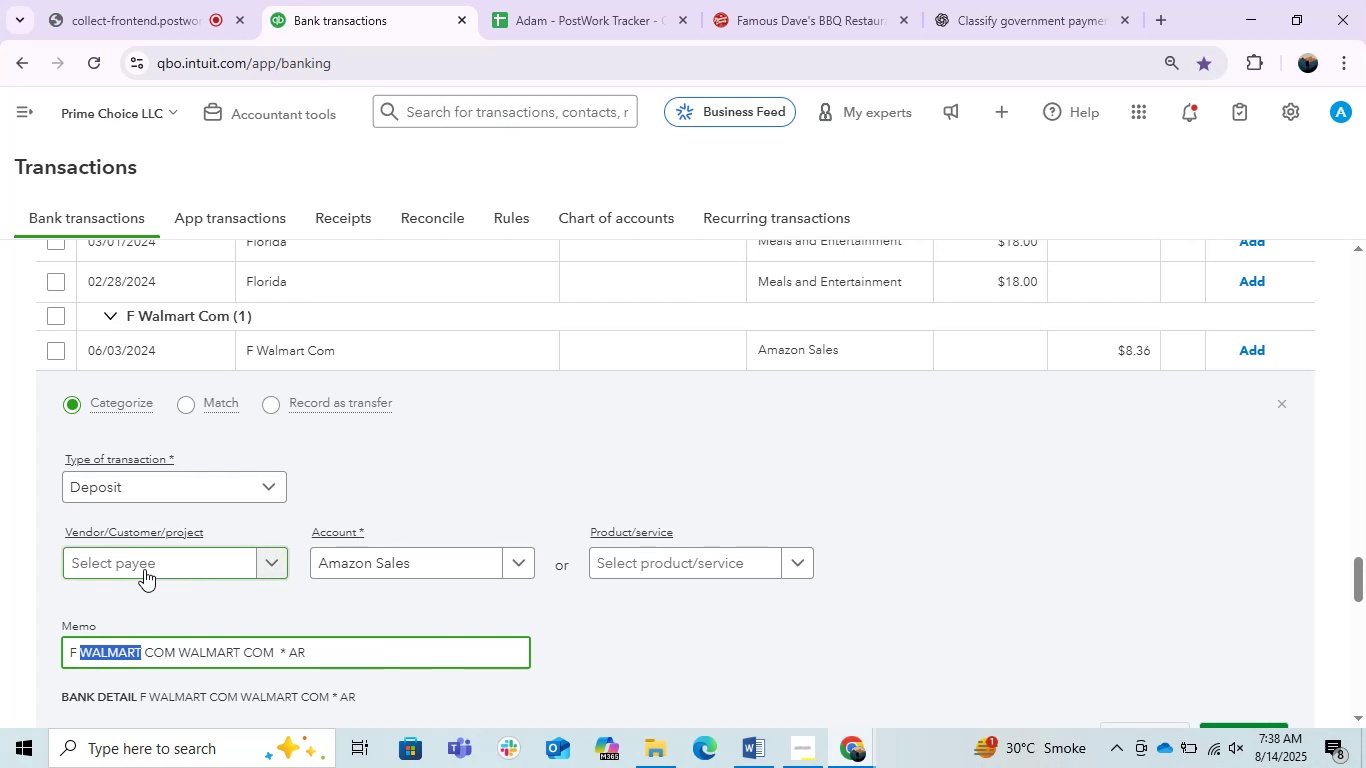 
key(Control+V)
 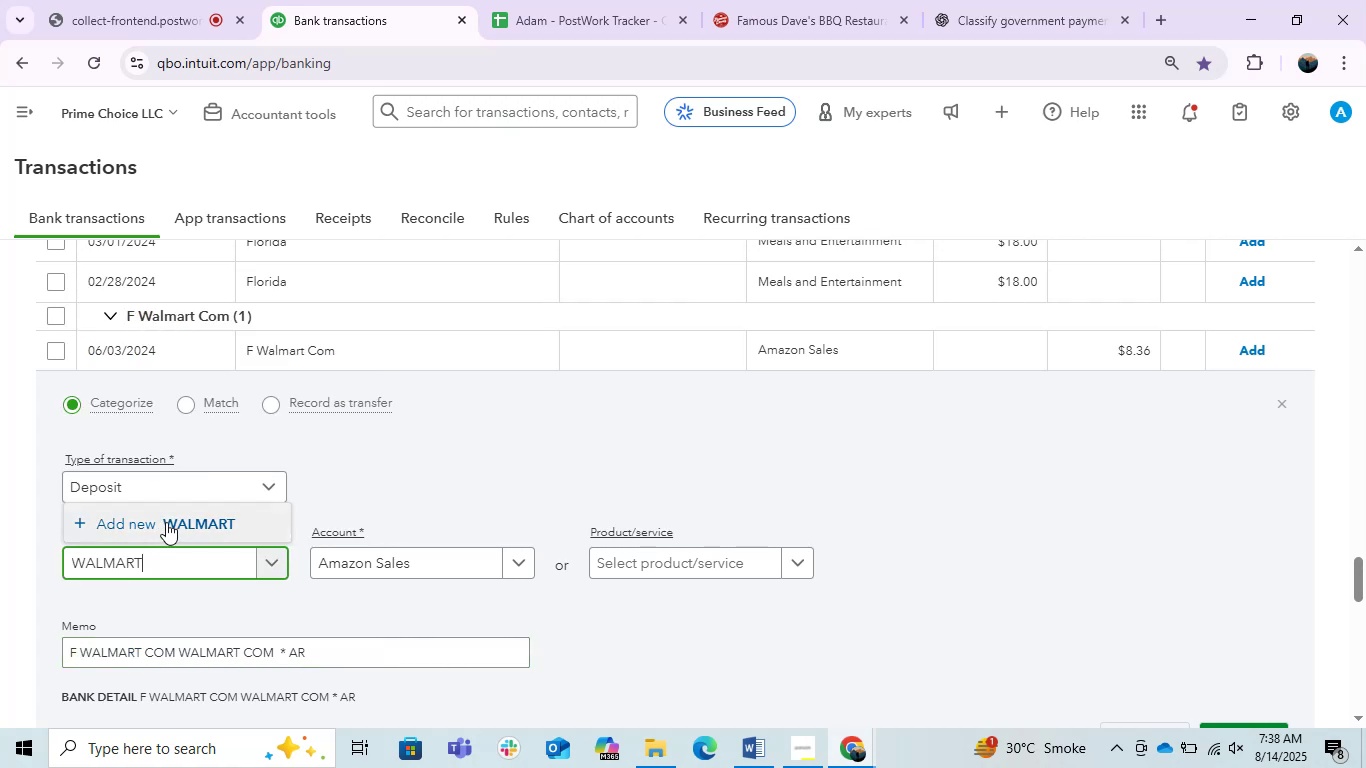 
left_click([175, 518])
 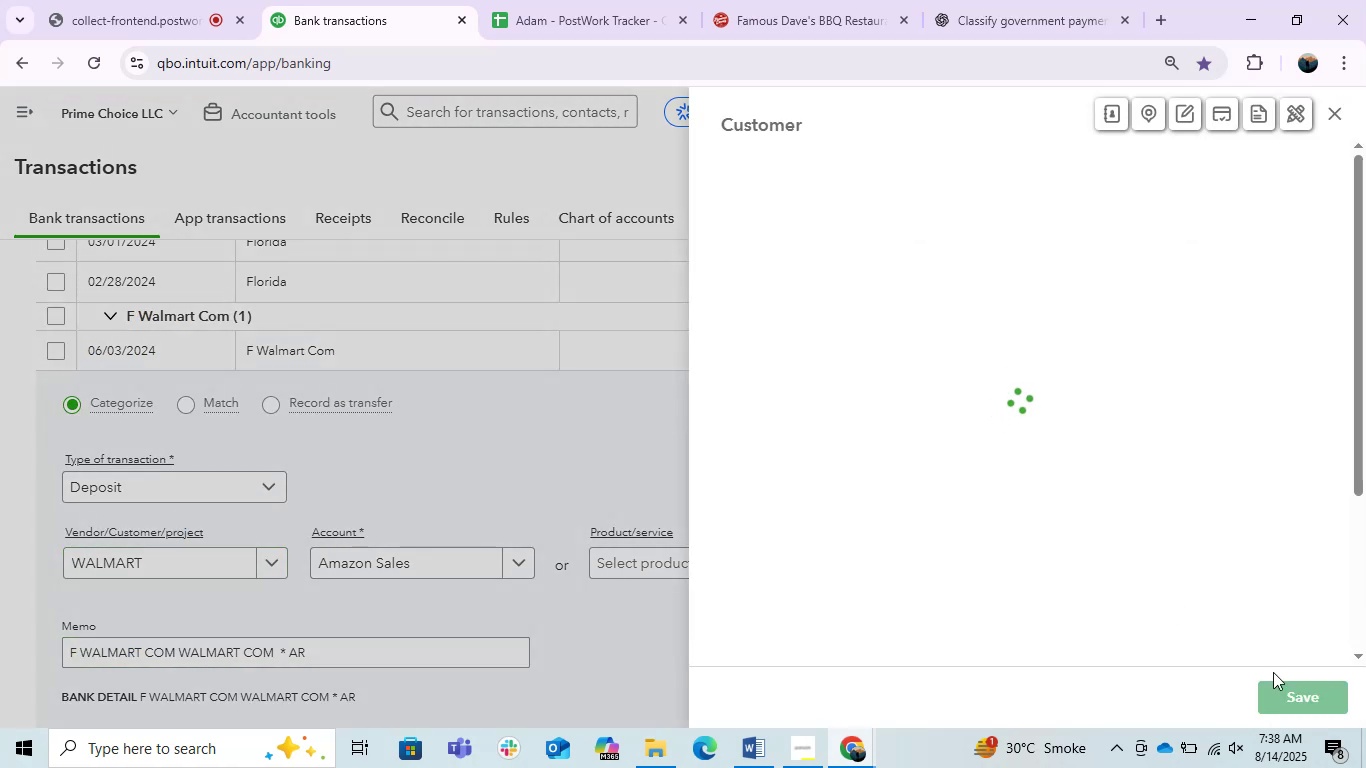 
left_click([1296, 681])
 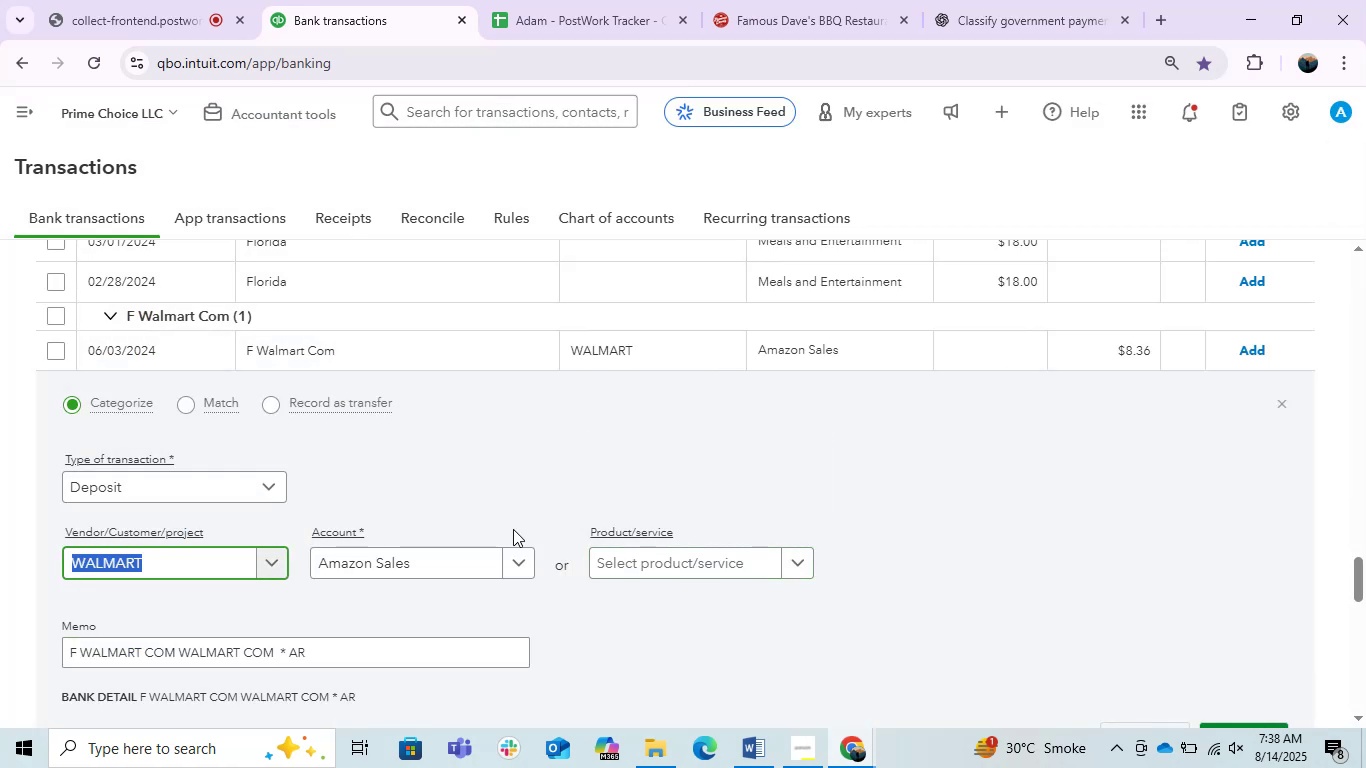 
left_click([472, 549])
 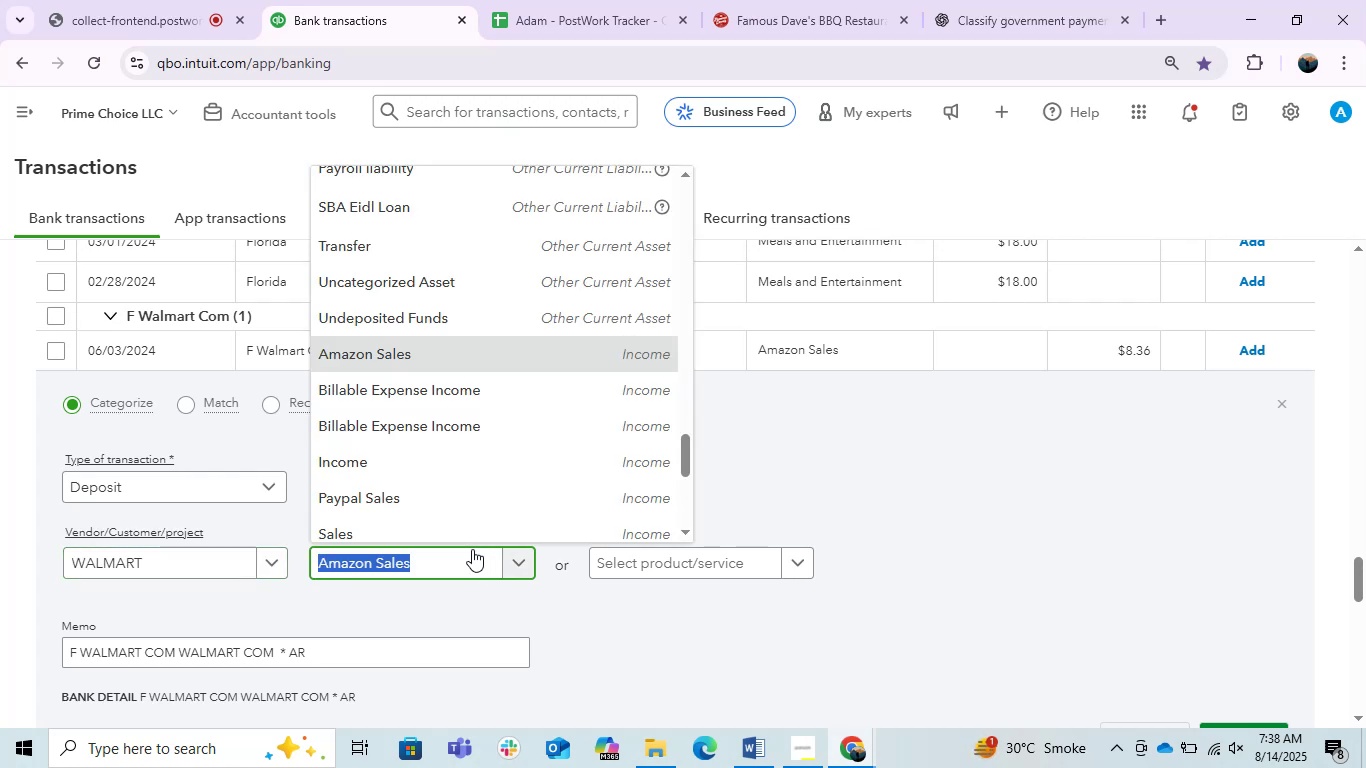 
type(suppl)
 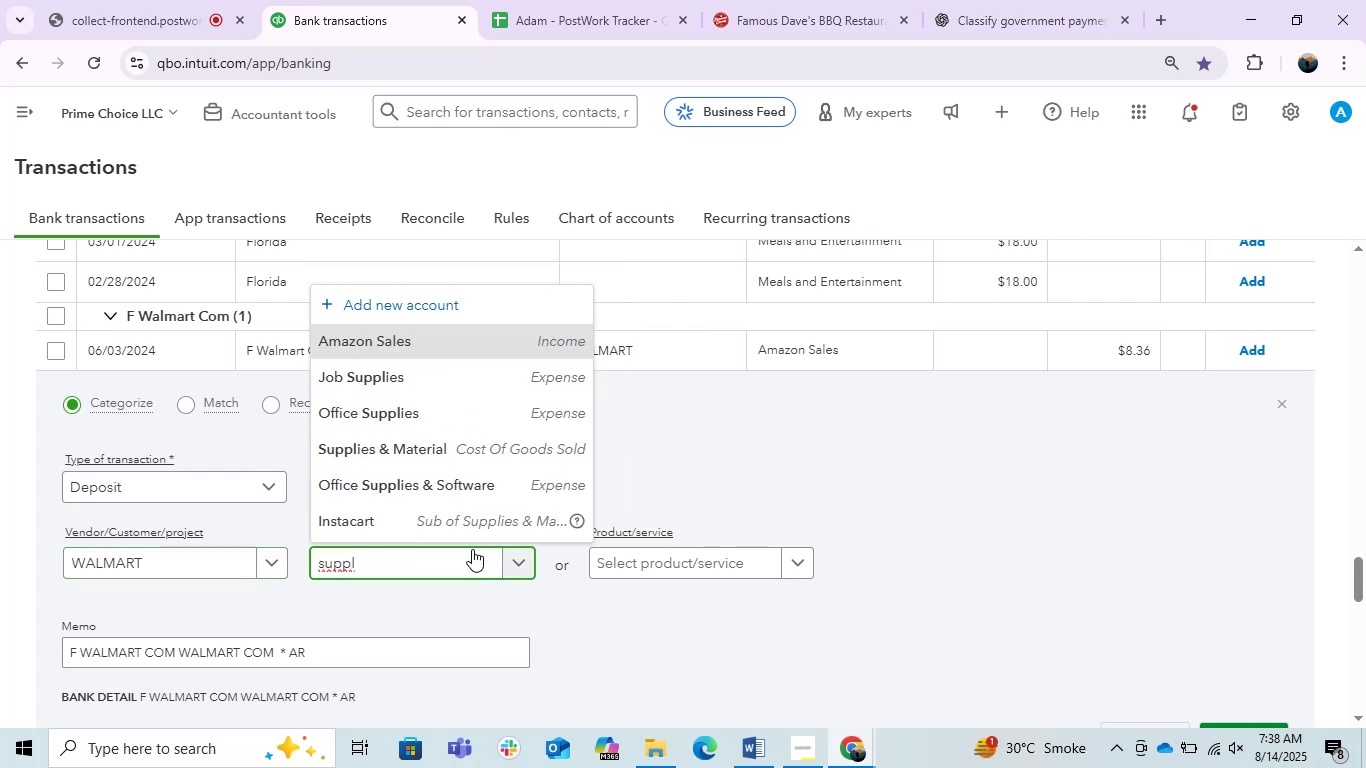 
left_click([457, 480])
 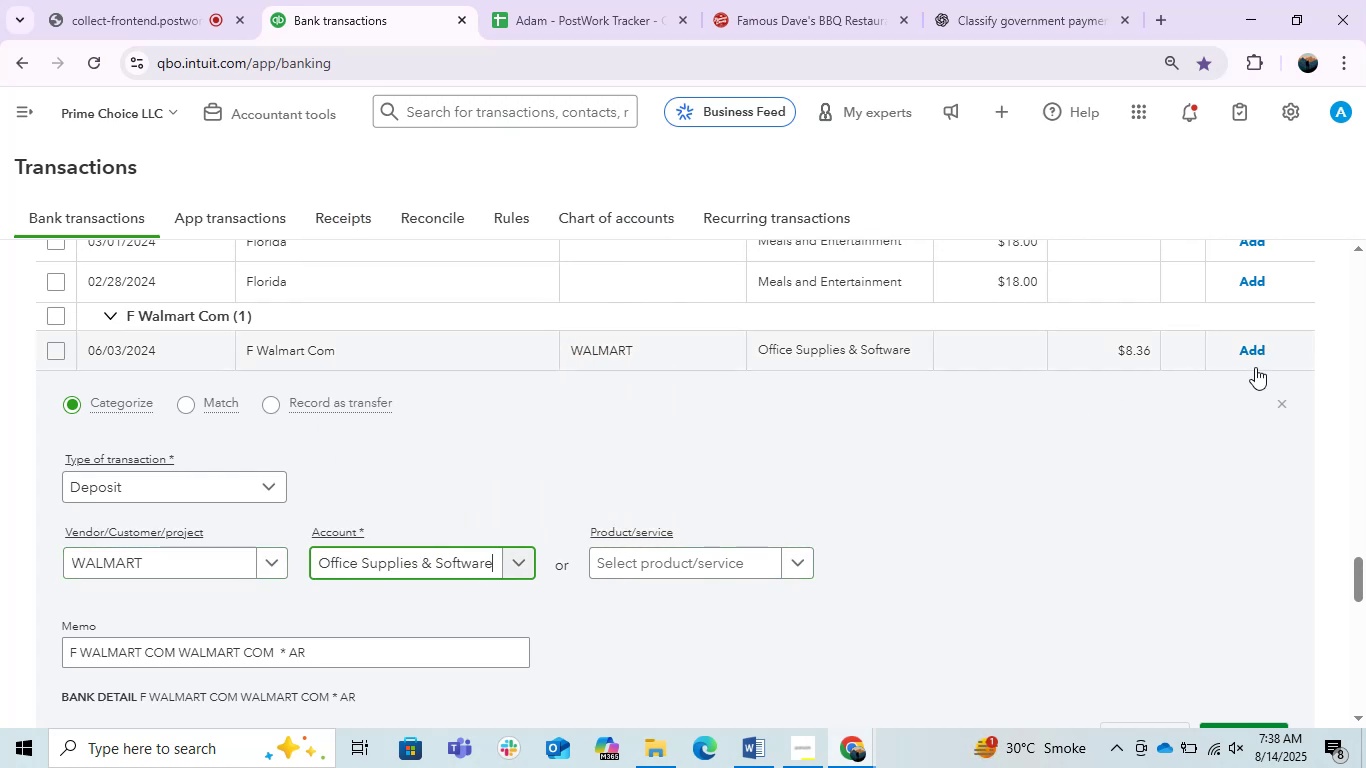 
left_click([1242, 357])
 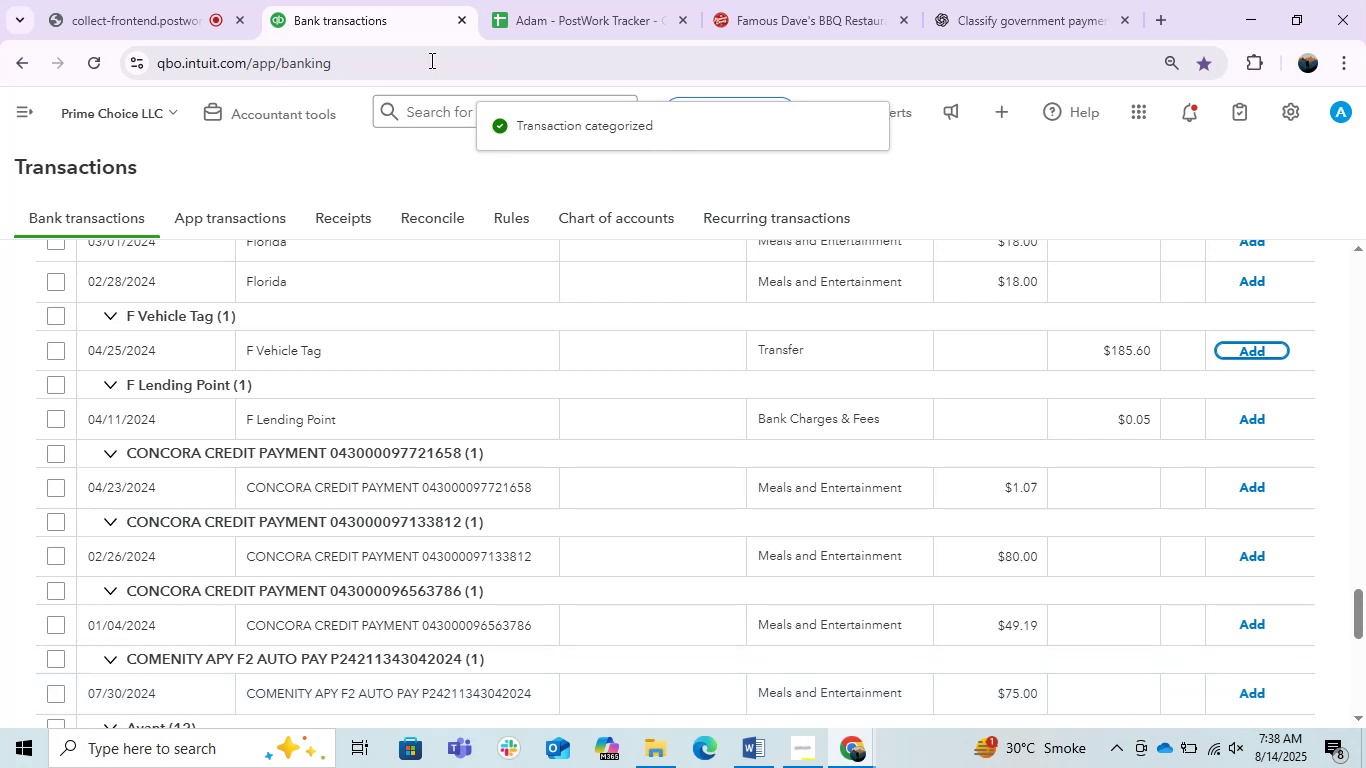 
wait(5.45)
 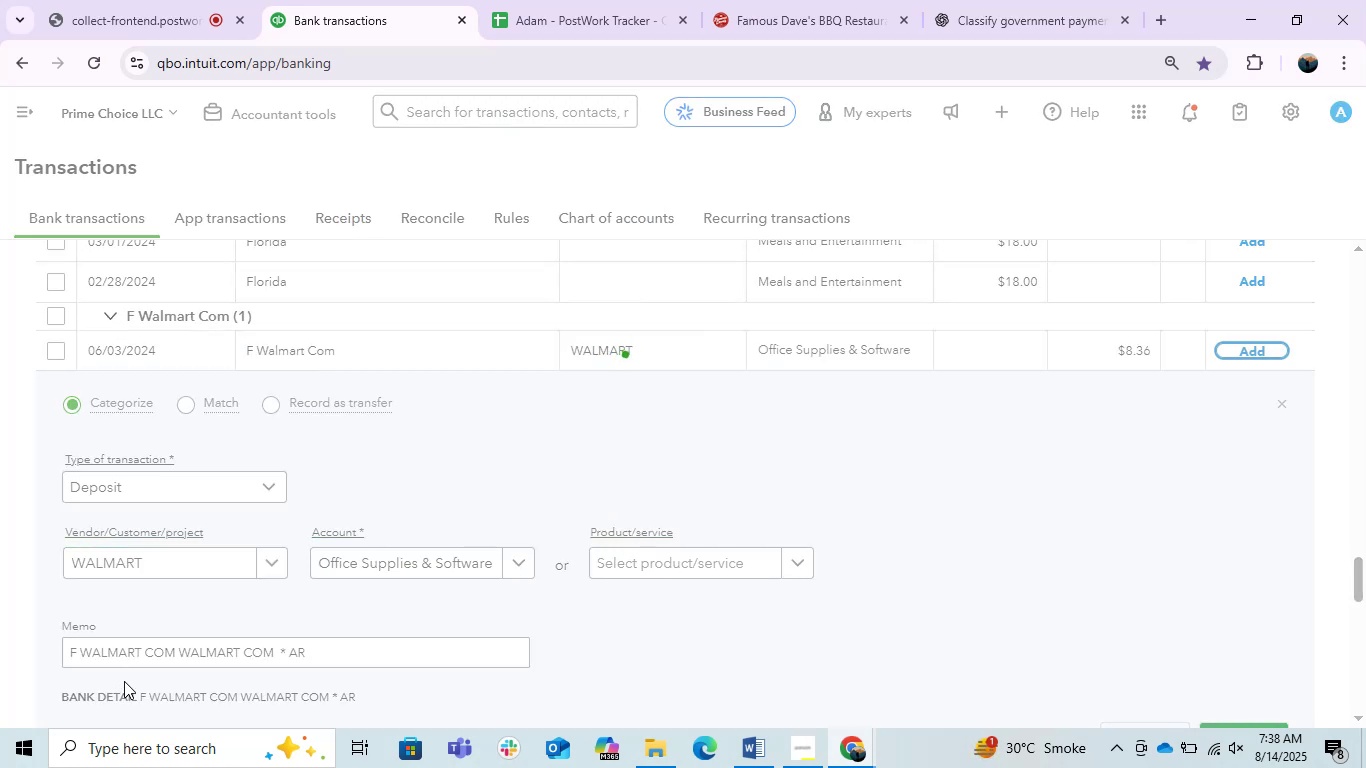 
left_click([24, 127])
 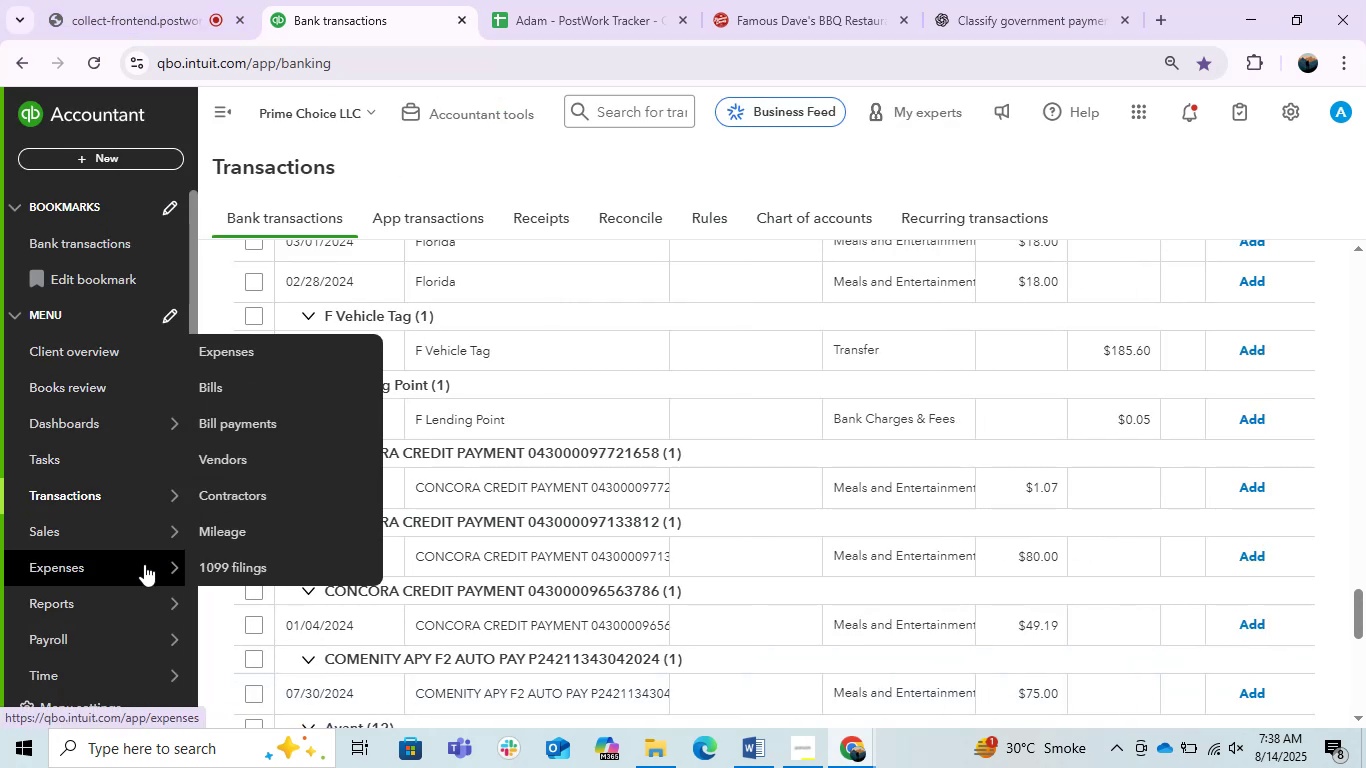 
mouse_move([167, 605])
 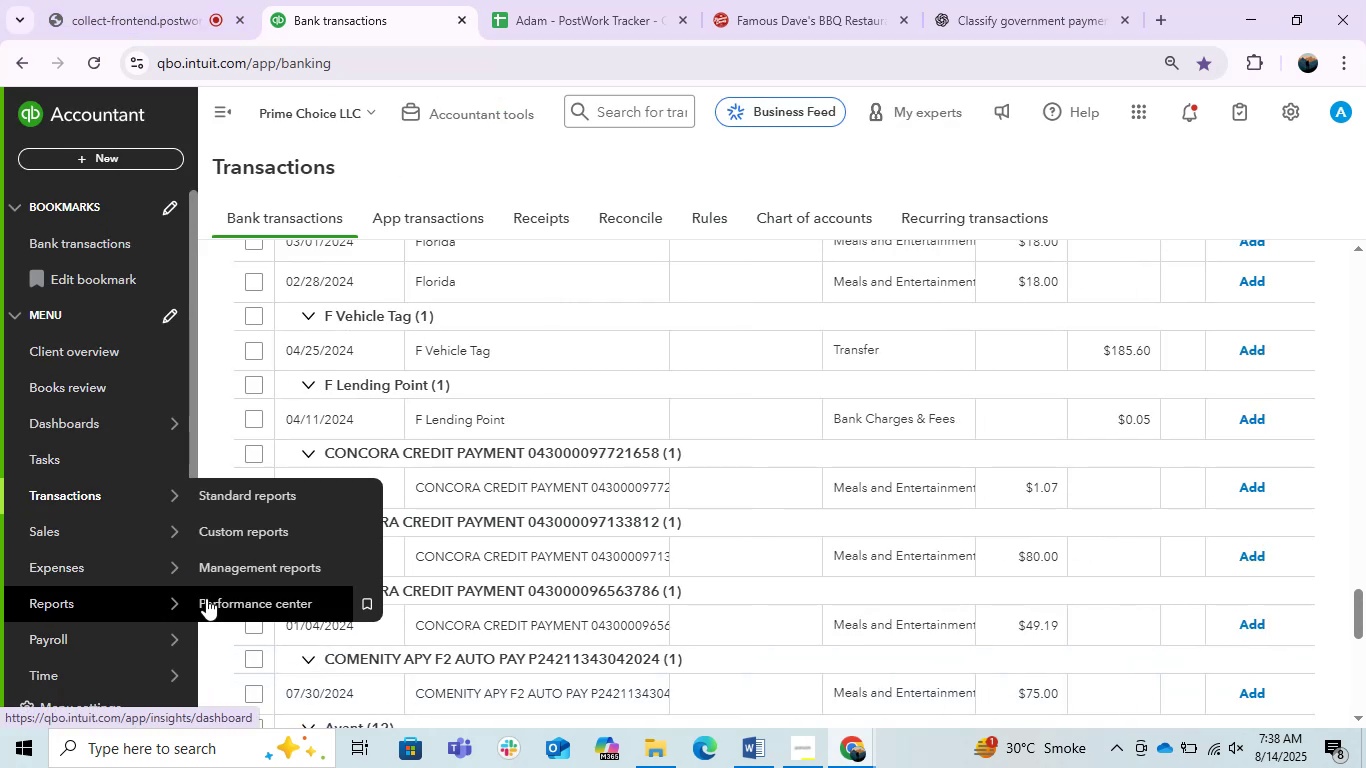 
right_click([234, 508])
 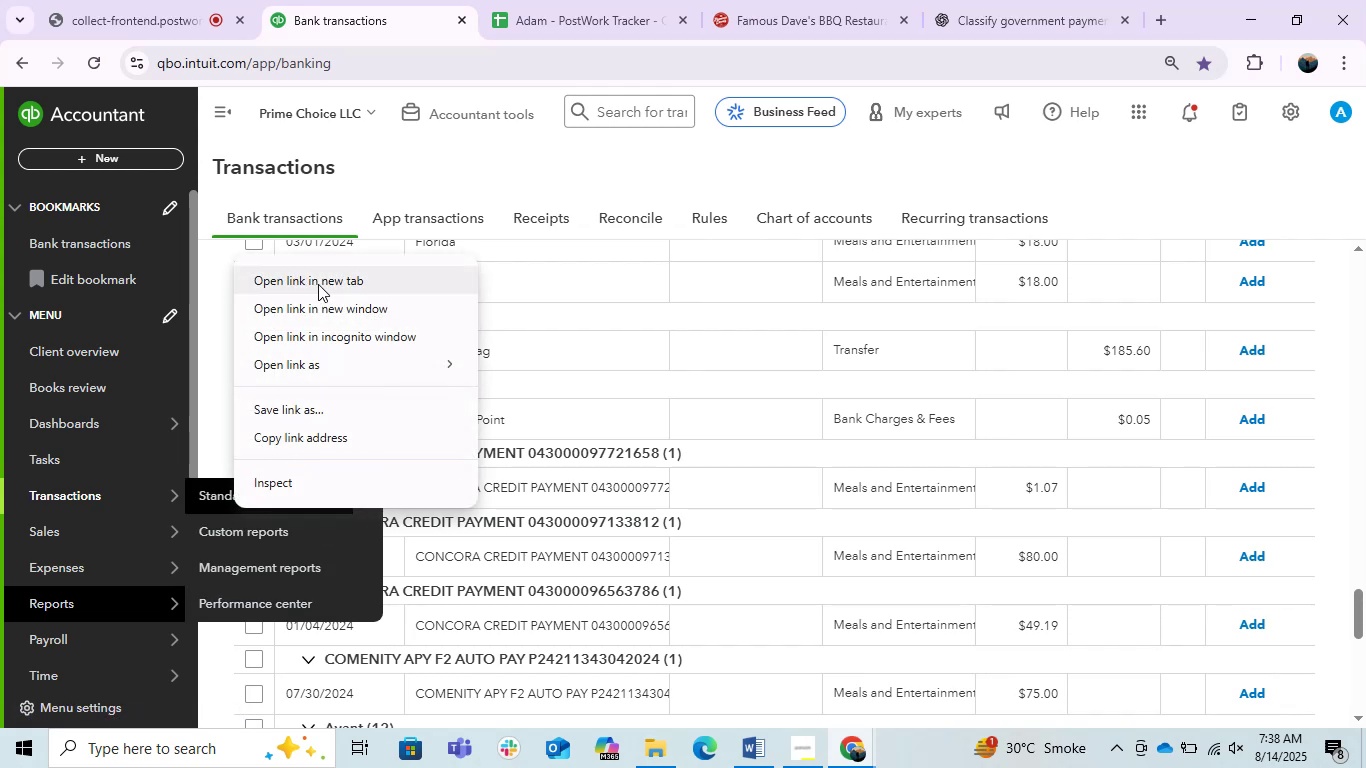 
left_click([318, 284])
 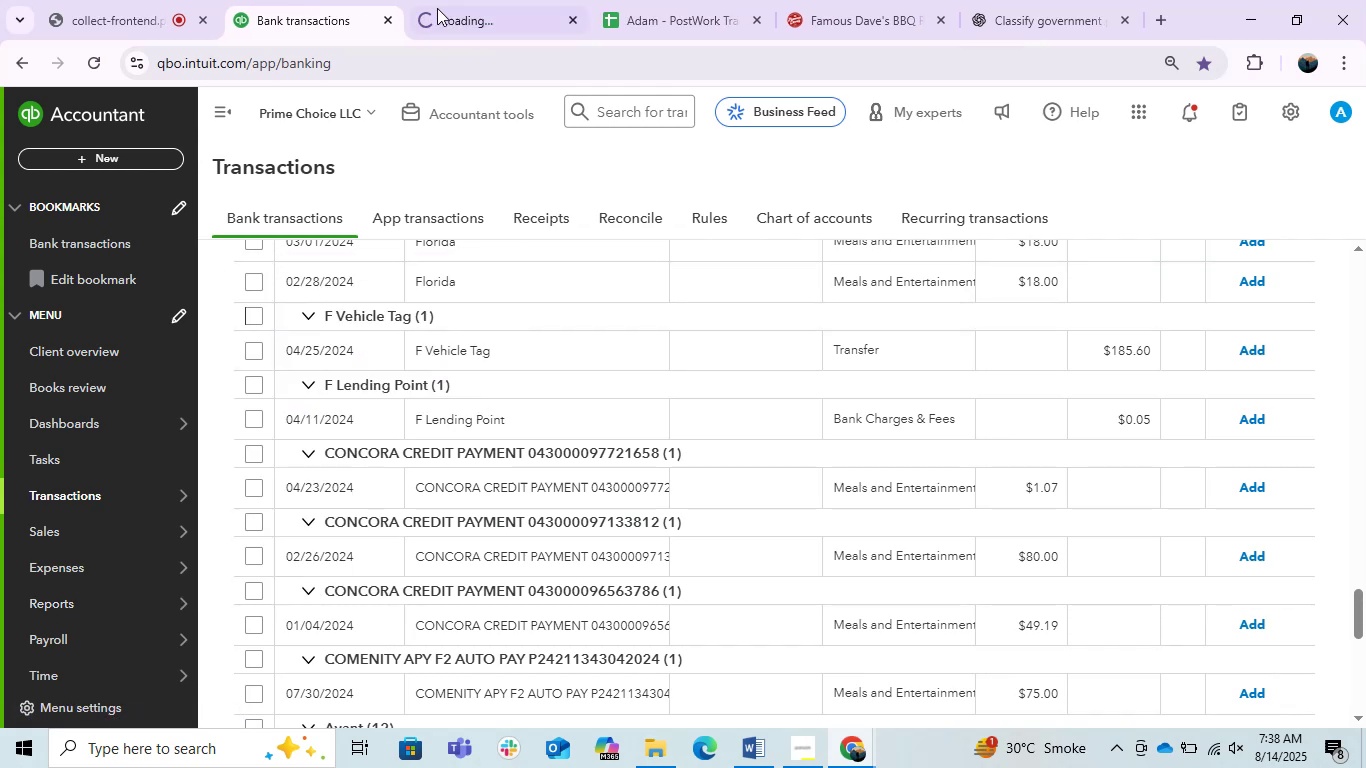 
left_click([435, 1])
 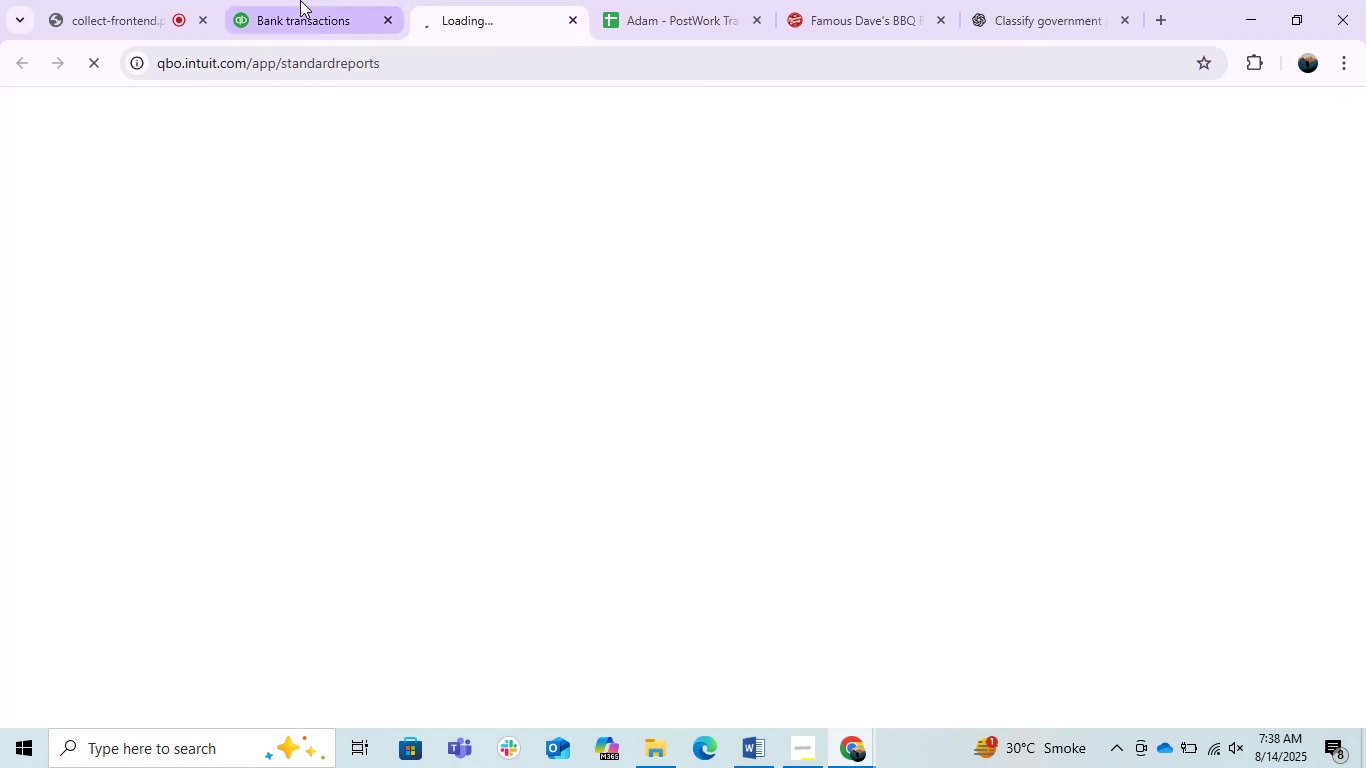 
double_click([300, 0])
 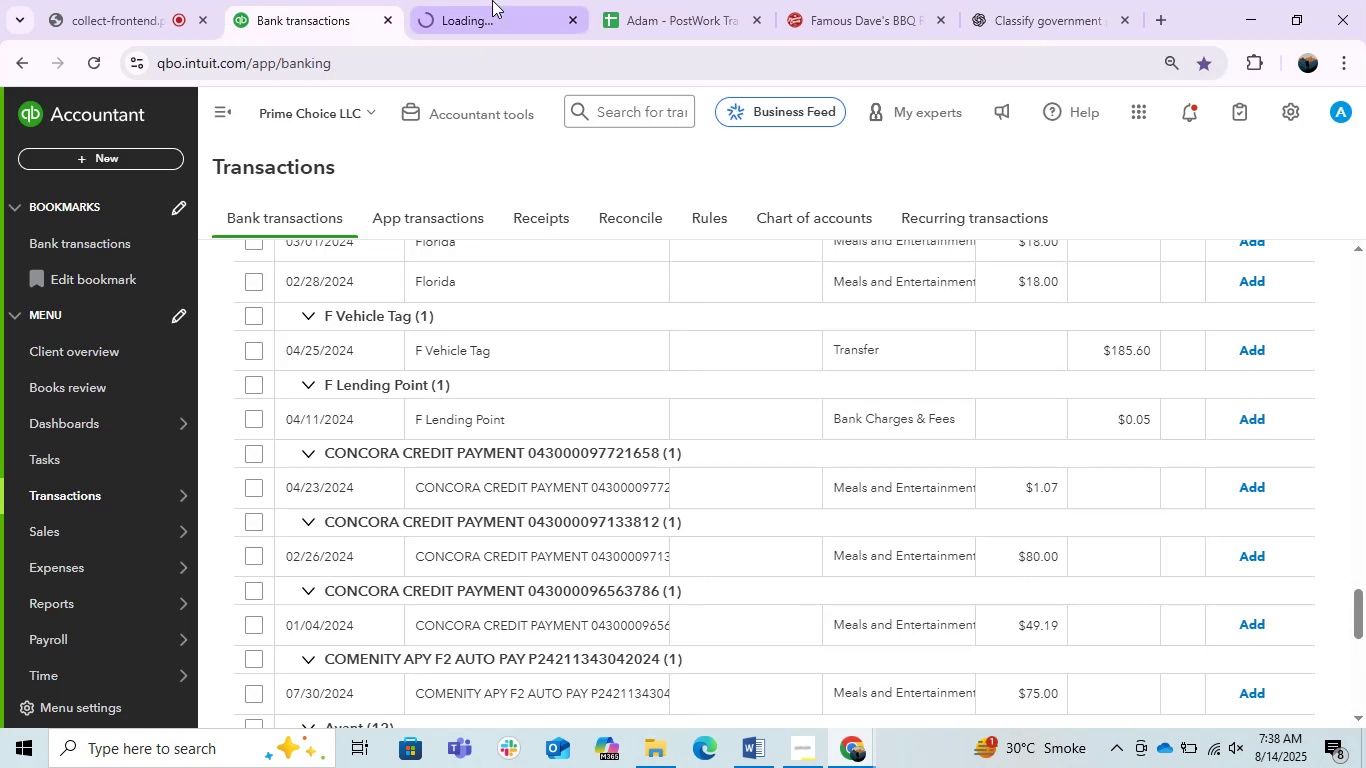 
left_click([492, 0])
 